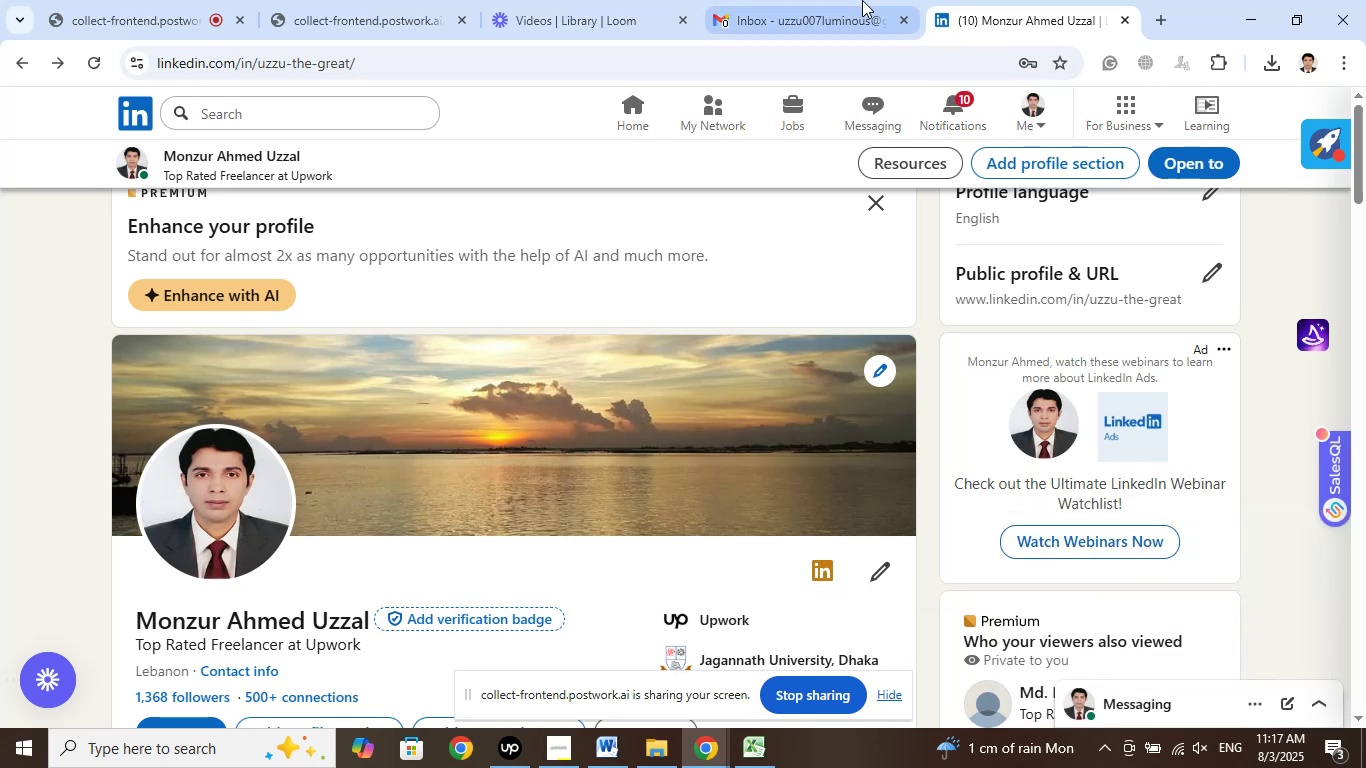 
left_click([862, 0])
 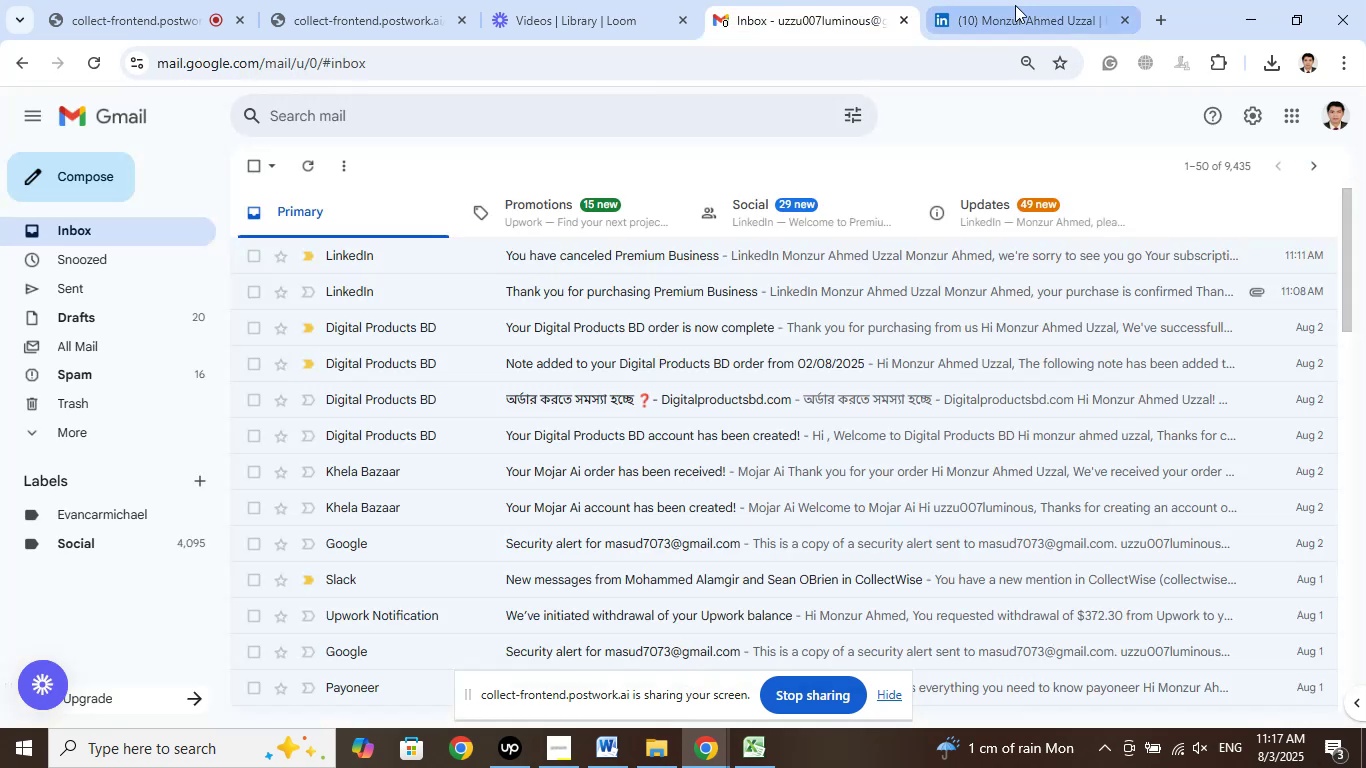 
left_click([1015, 5])
 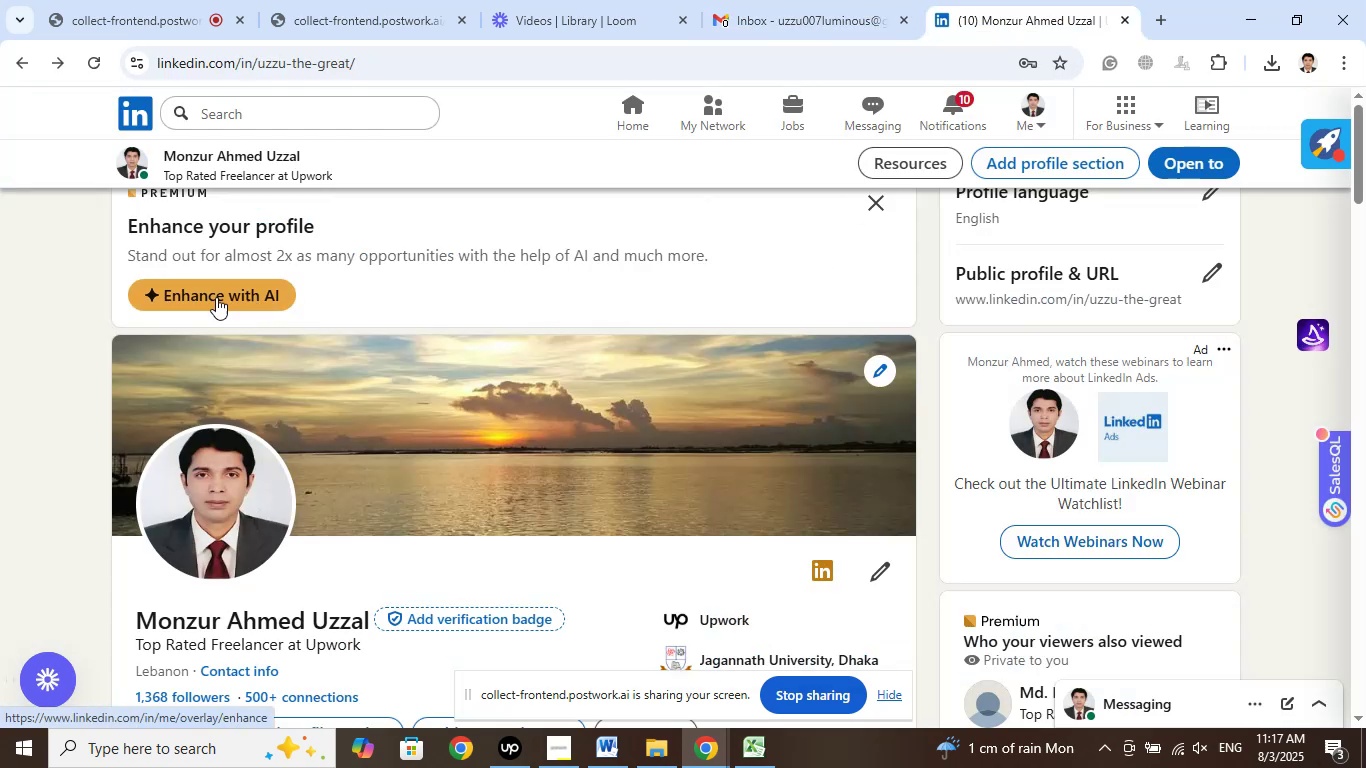 
scroll: coordinate [11, 334], scroll_direction: down, amount: 3.0
 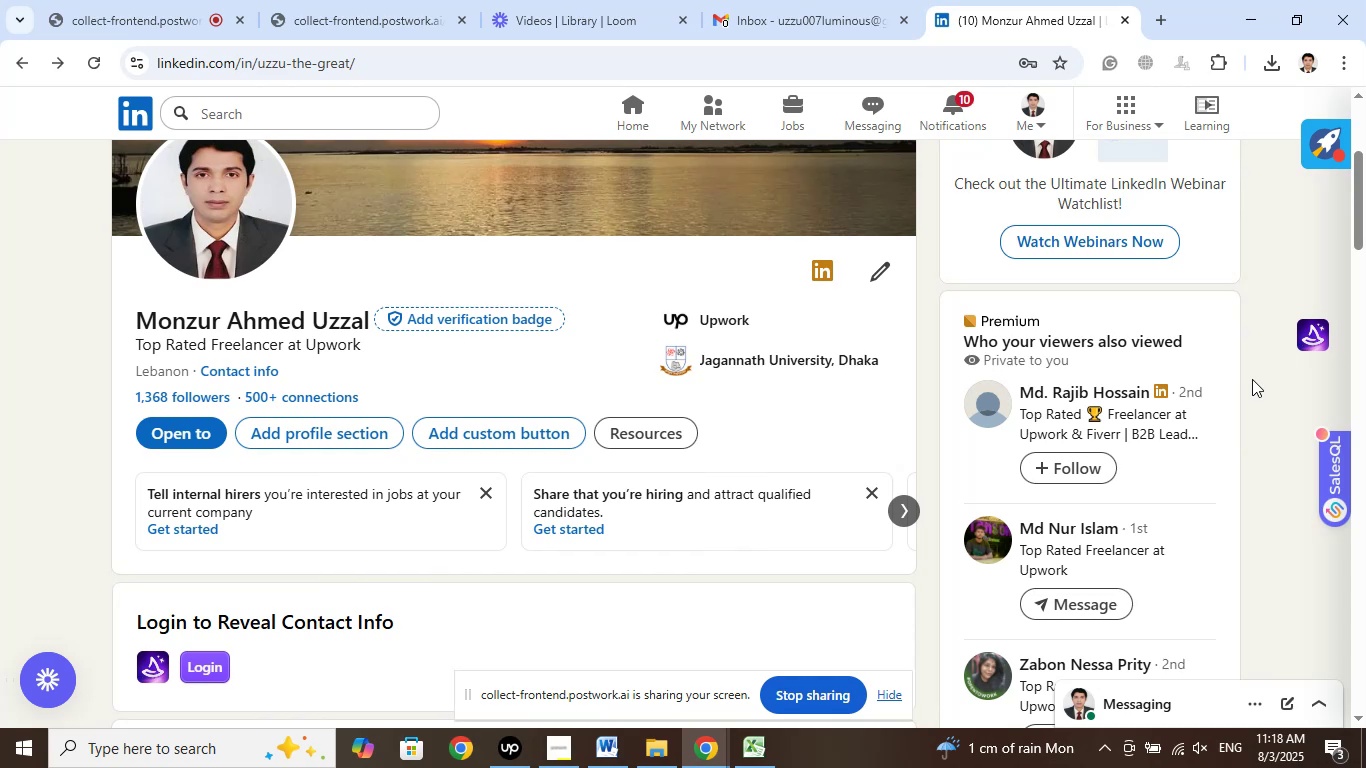 
wait(7.76)
 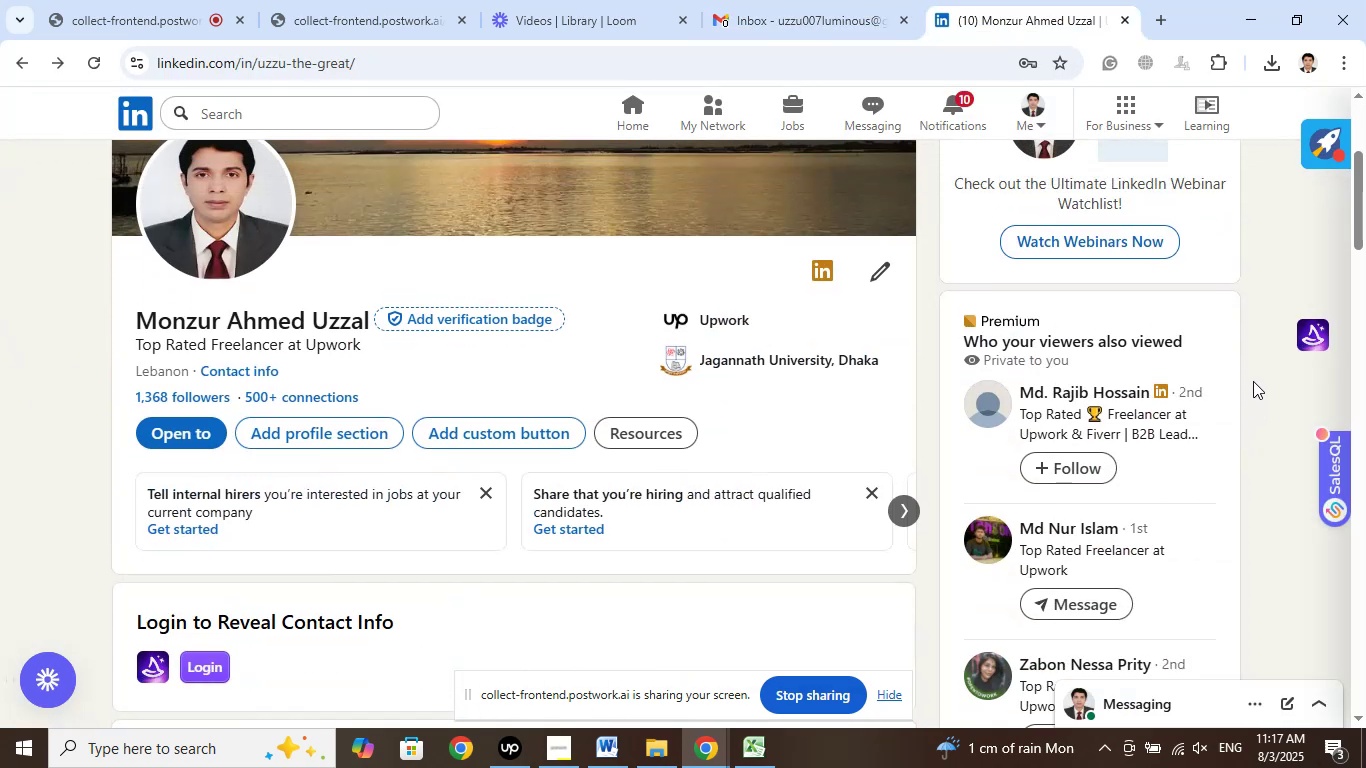 
scroll: coordinate [1252, 379], scroll_direction: down, amount: 9.0
 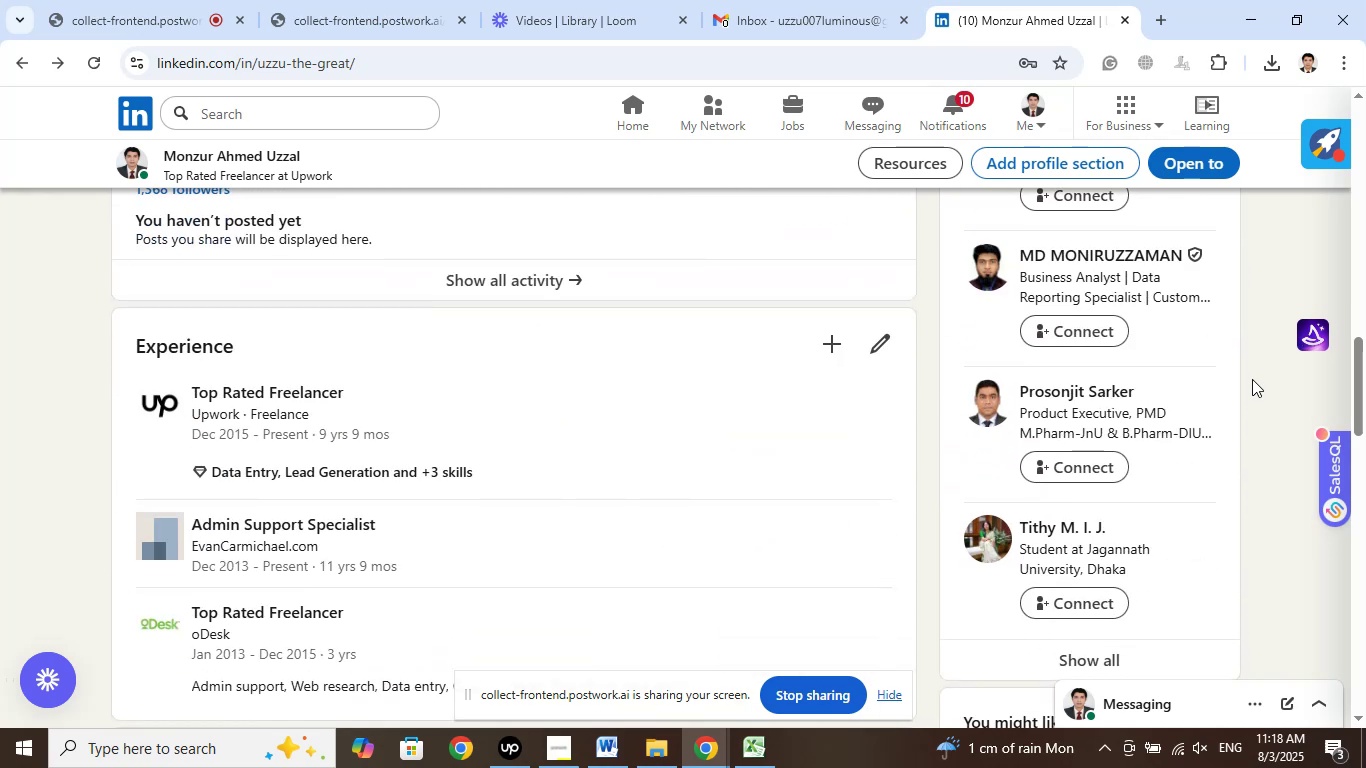 
scroll: coordinate [5, 290], scroll_direction: up, amount: 22.0
 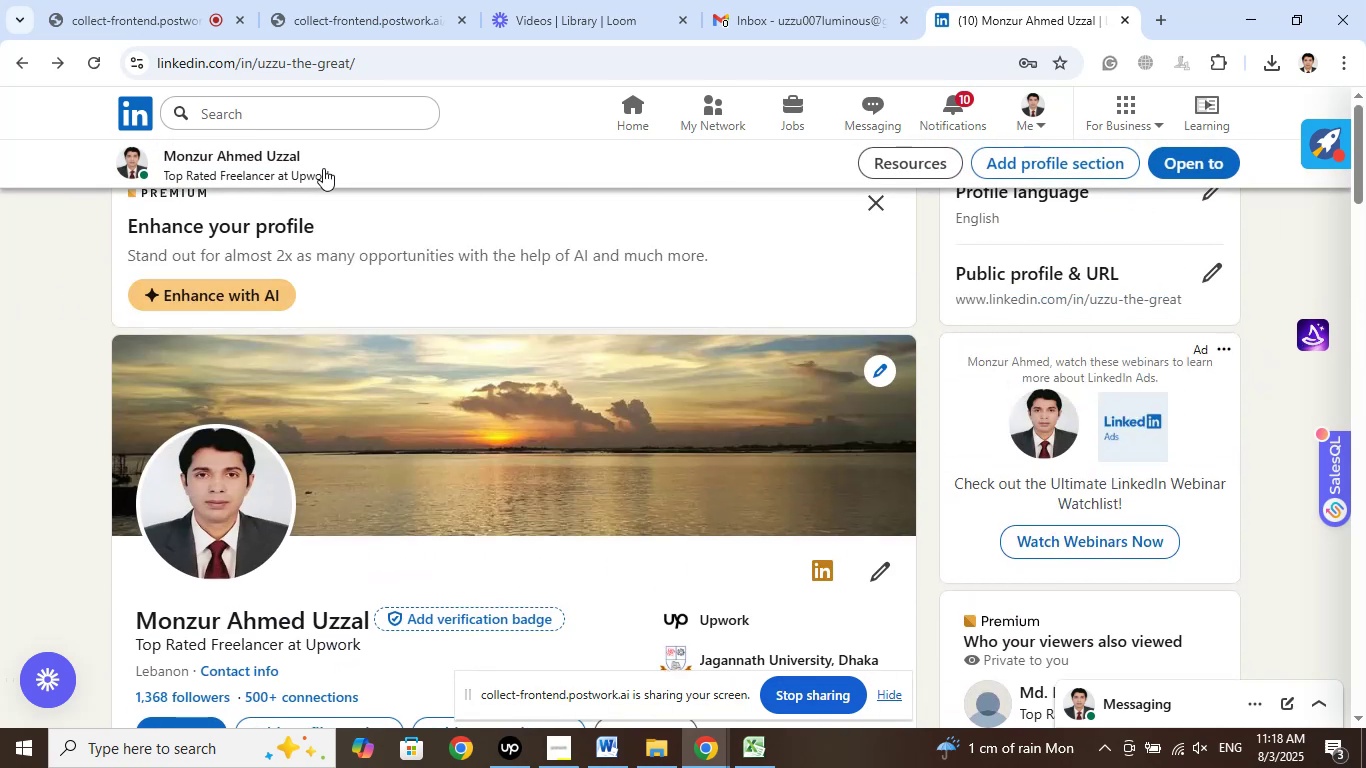 
left_click([231, 154])
 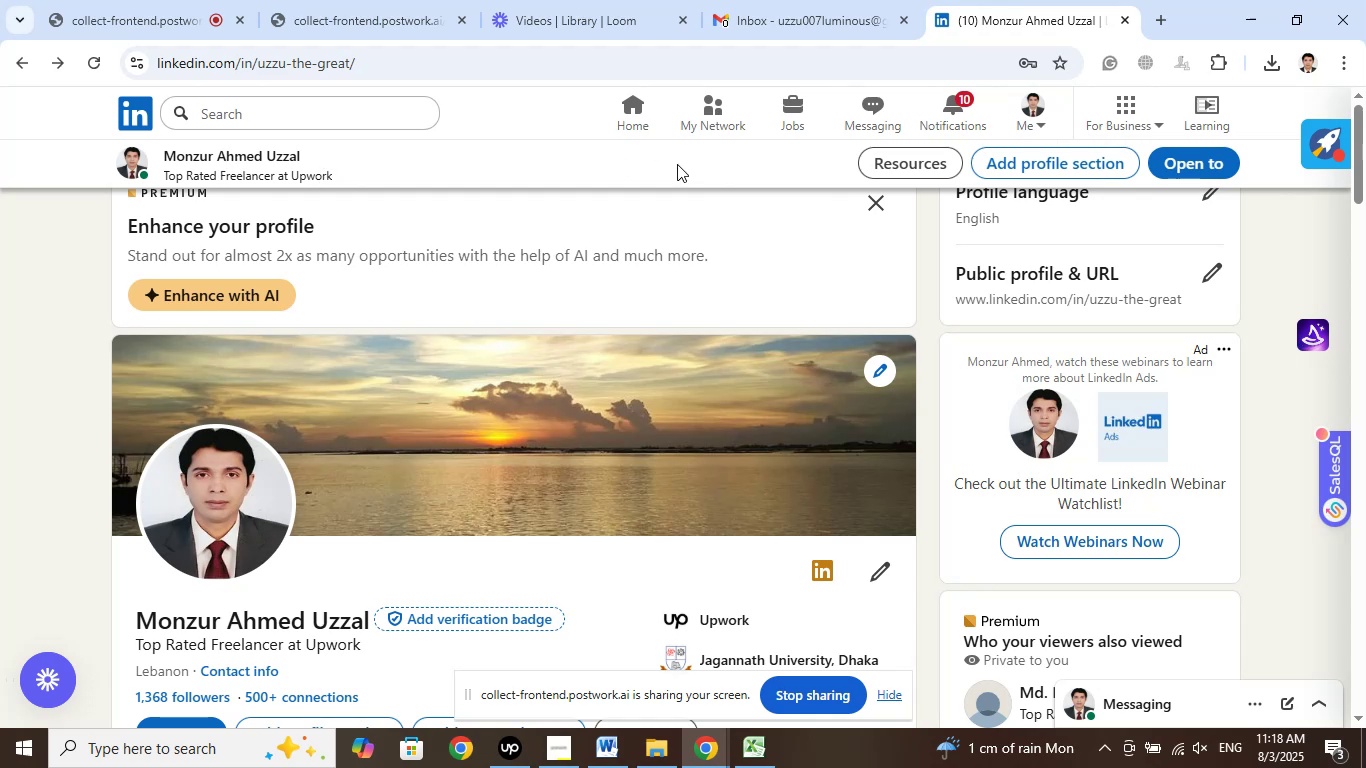 
scroll: coordinate [553, 254], scroll_direction: up, amount: 2.0
 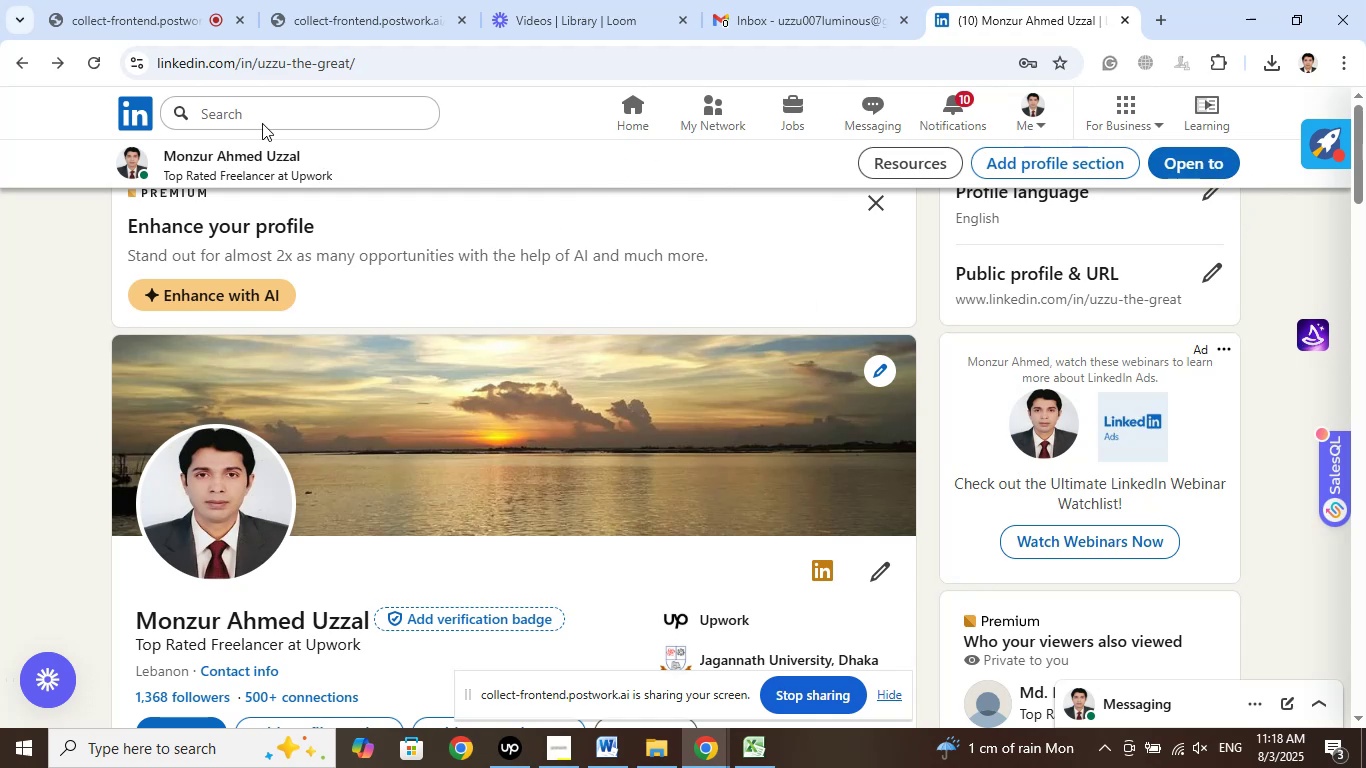 
left_click([99, 57])
 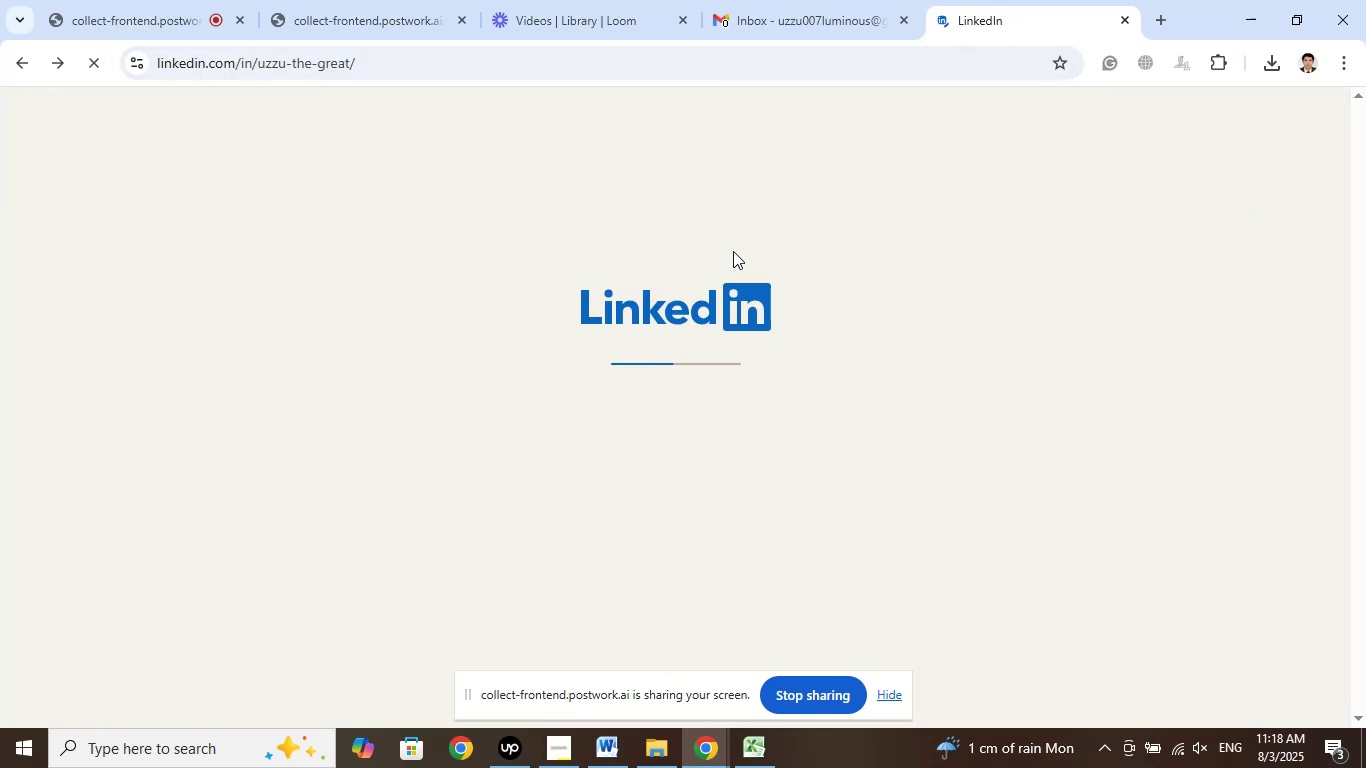 
mouse_move([994, 308])
 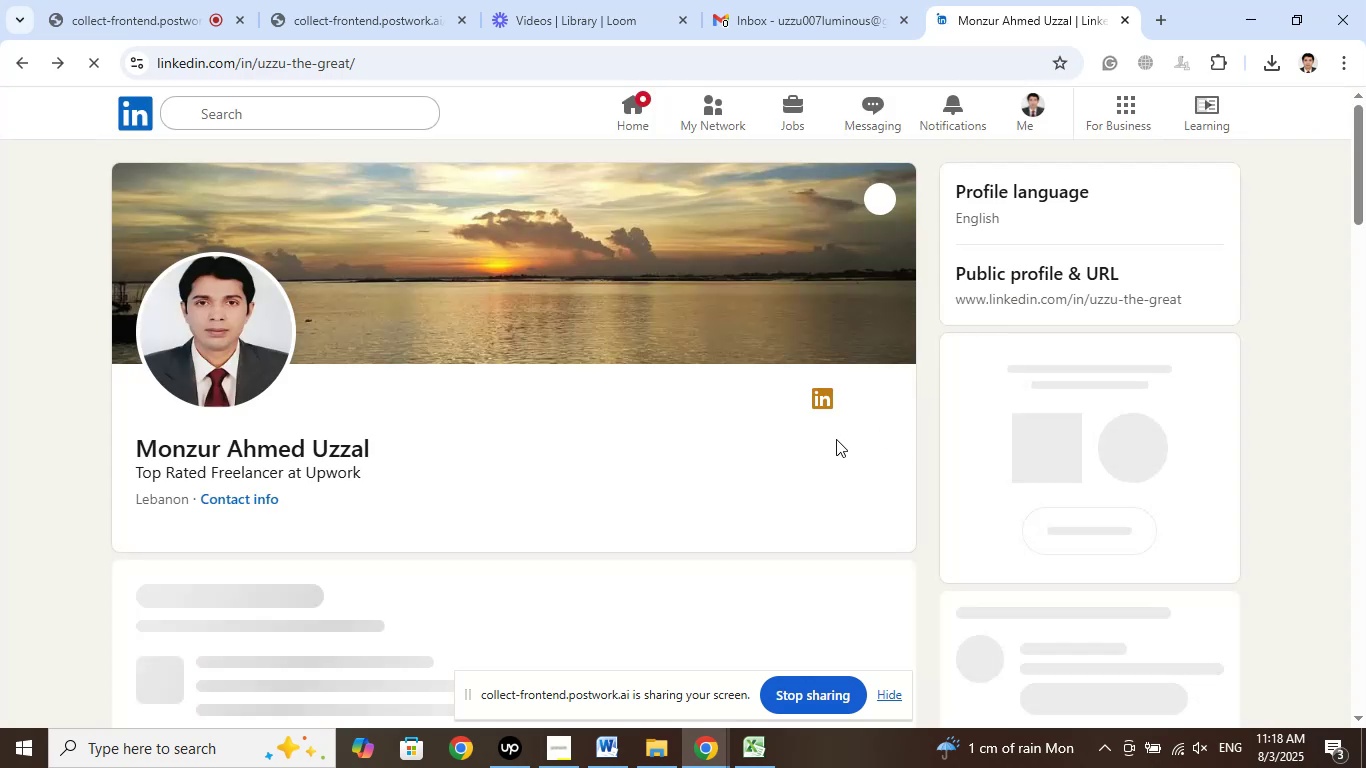 
mouse_move([728, 443])
 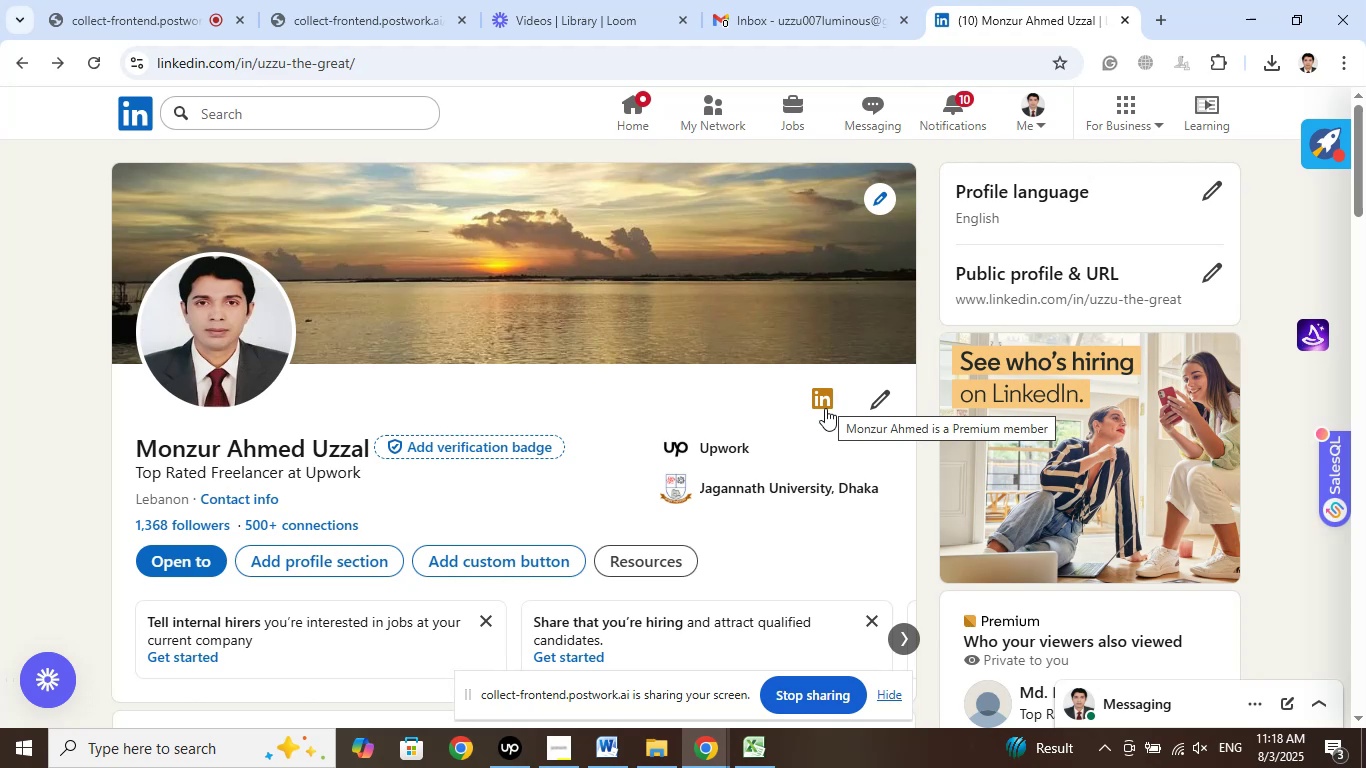 
wait(18.66)
 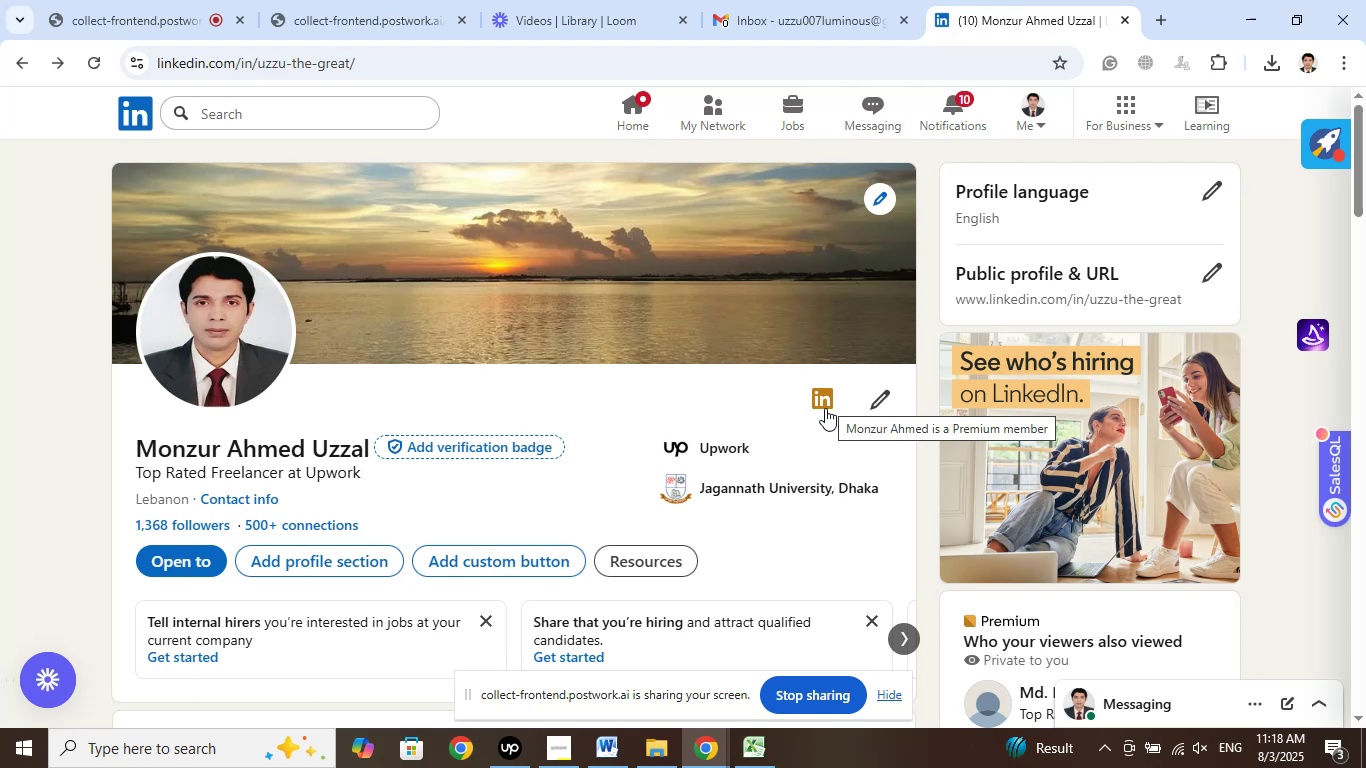 
scroll: coordinate [1225, 455], scroll_direction: down, amount: 7.0
 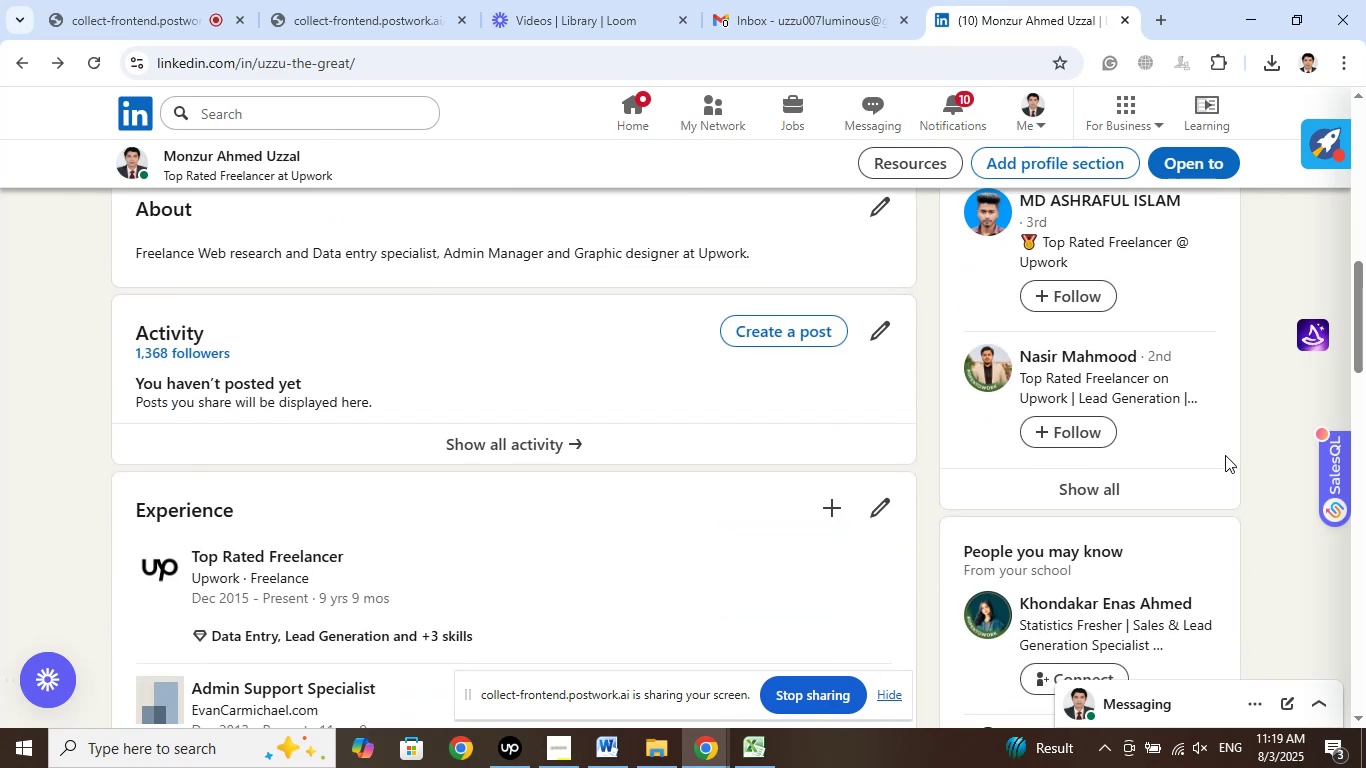 
scroll: coordinate [1228, 453], scroll_direction: up, amount: 14.0
 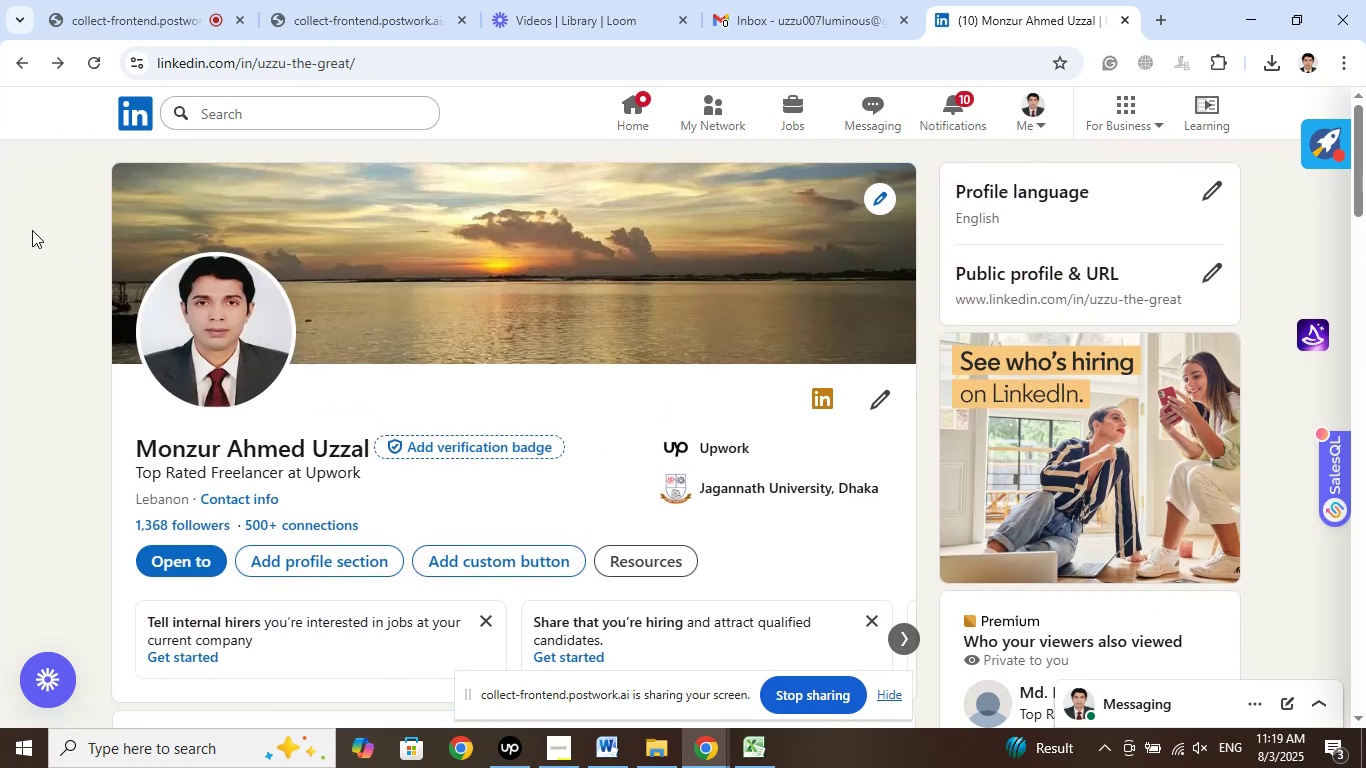 
left_click([28, 229])
 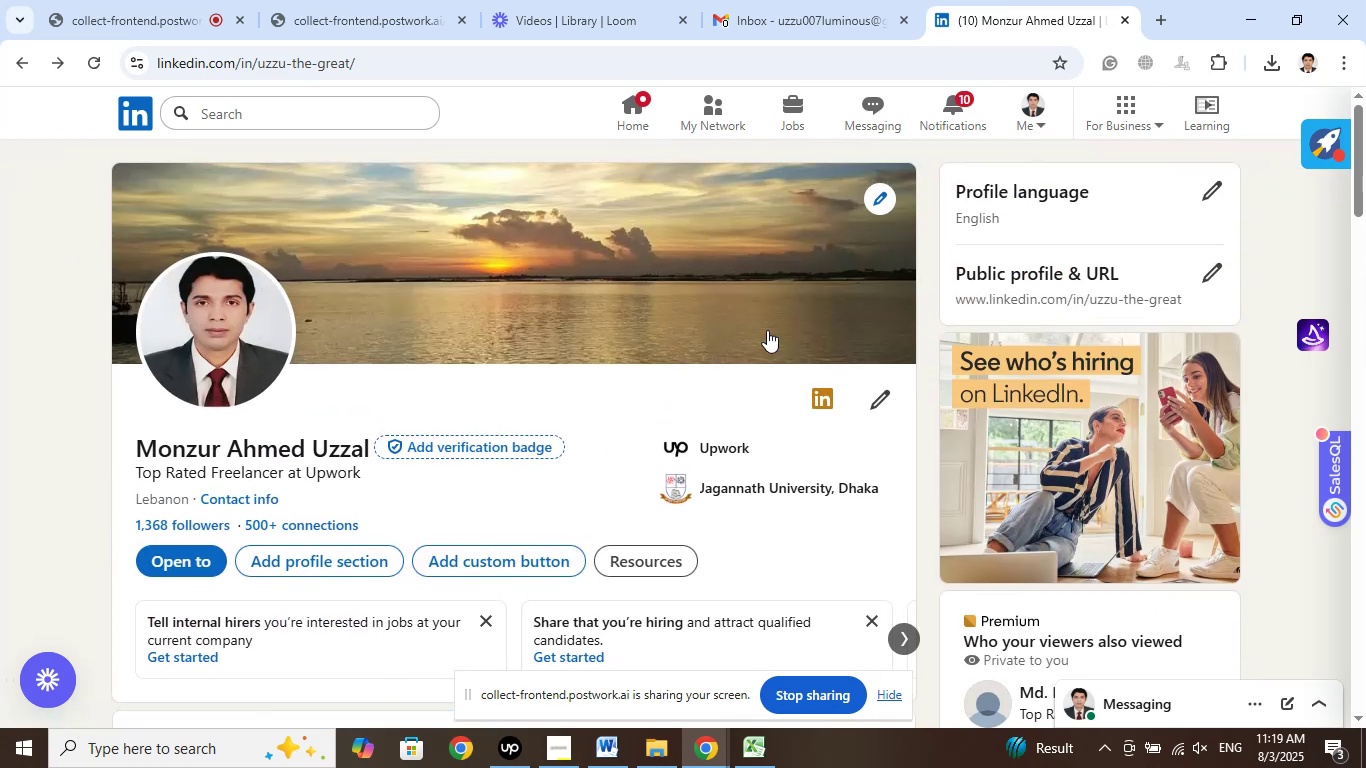 
left_click([782, 10])
 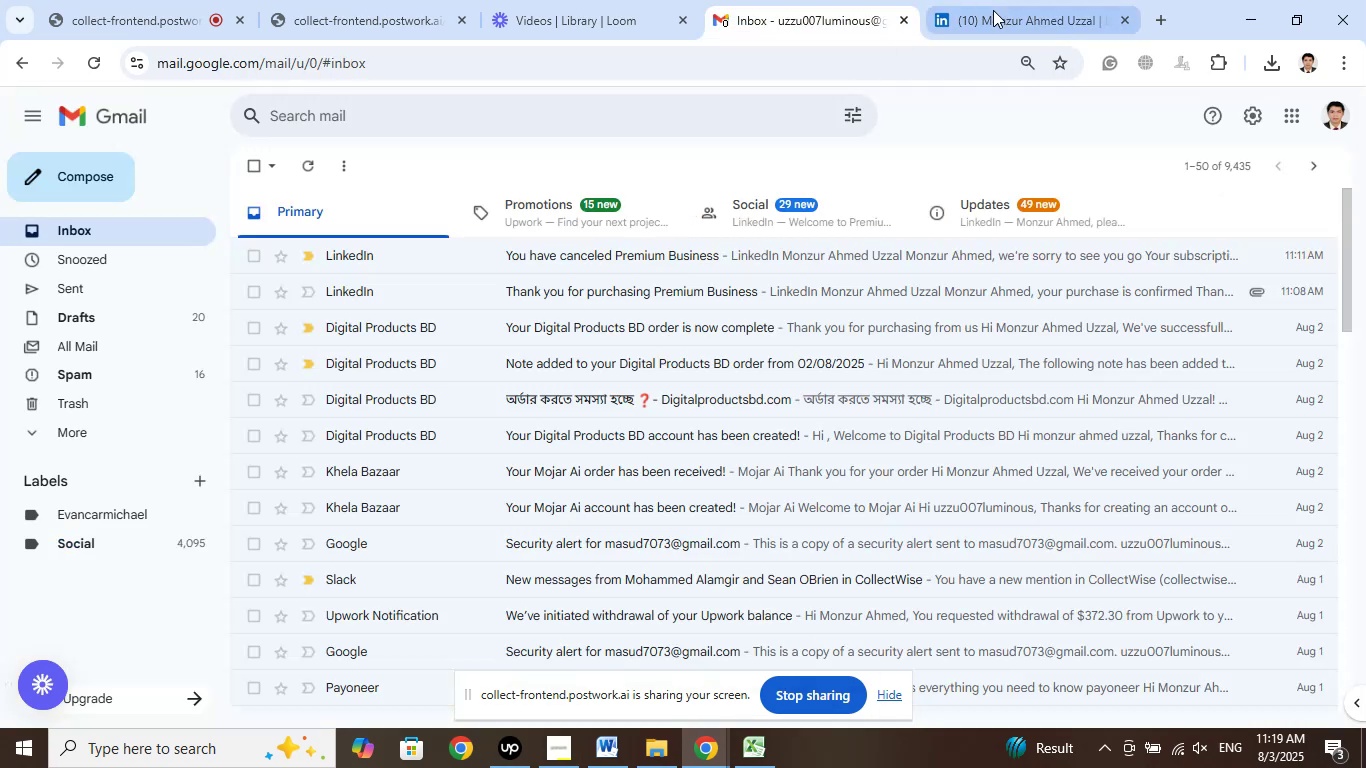 
left_click([993, 10])
 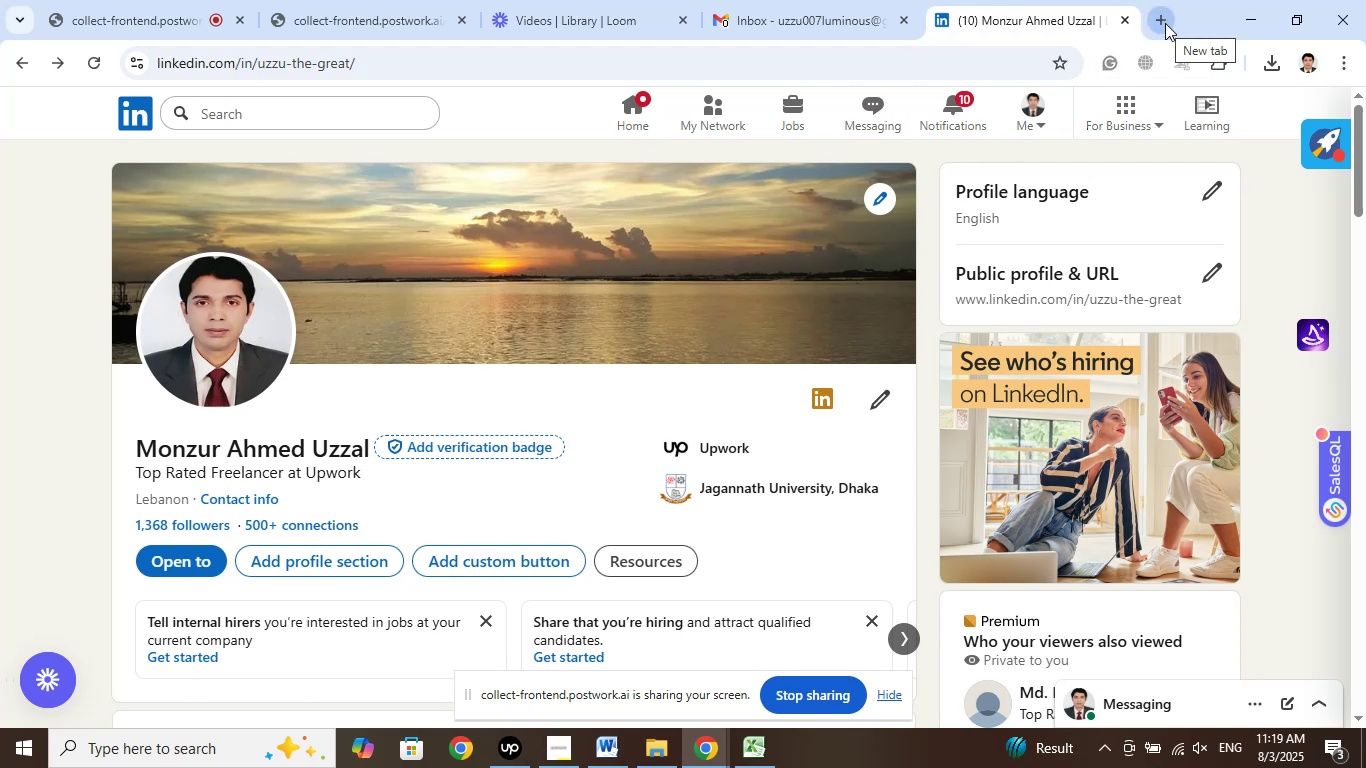 
left_click([166, 0])
 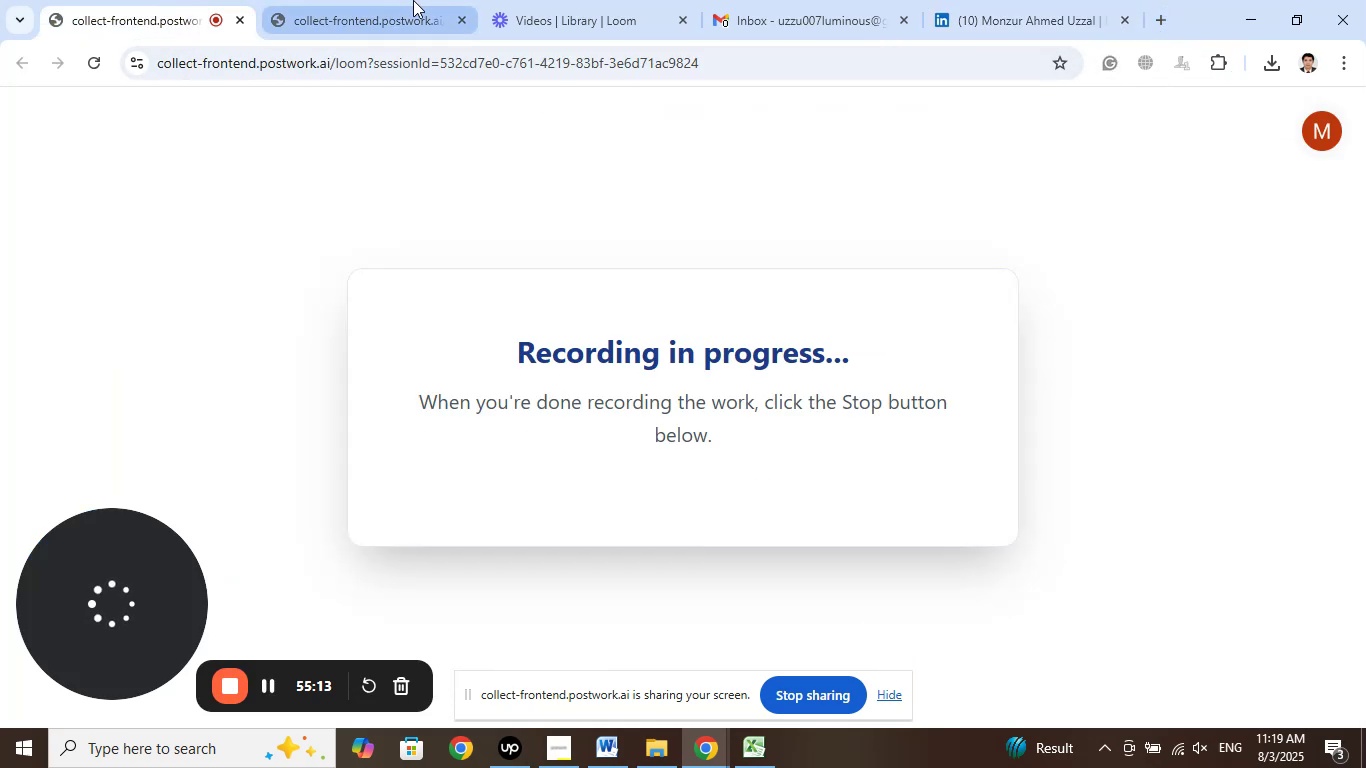 
left_click([413, 0])
 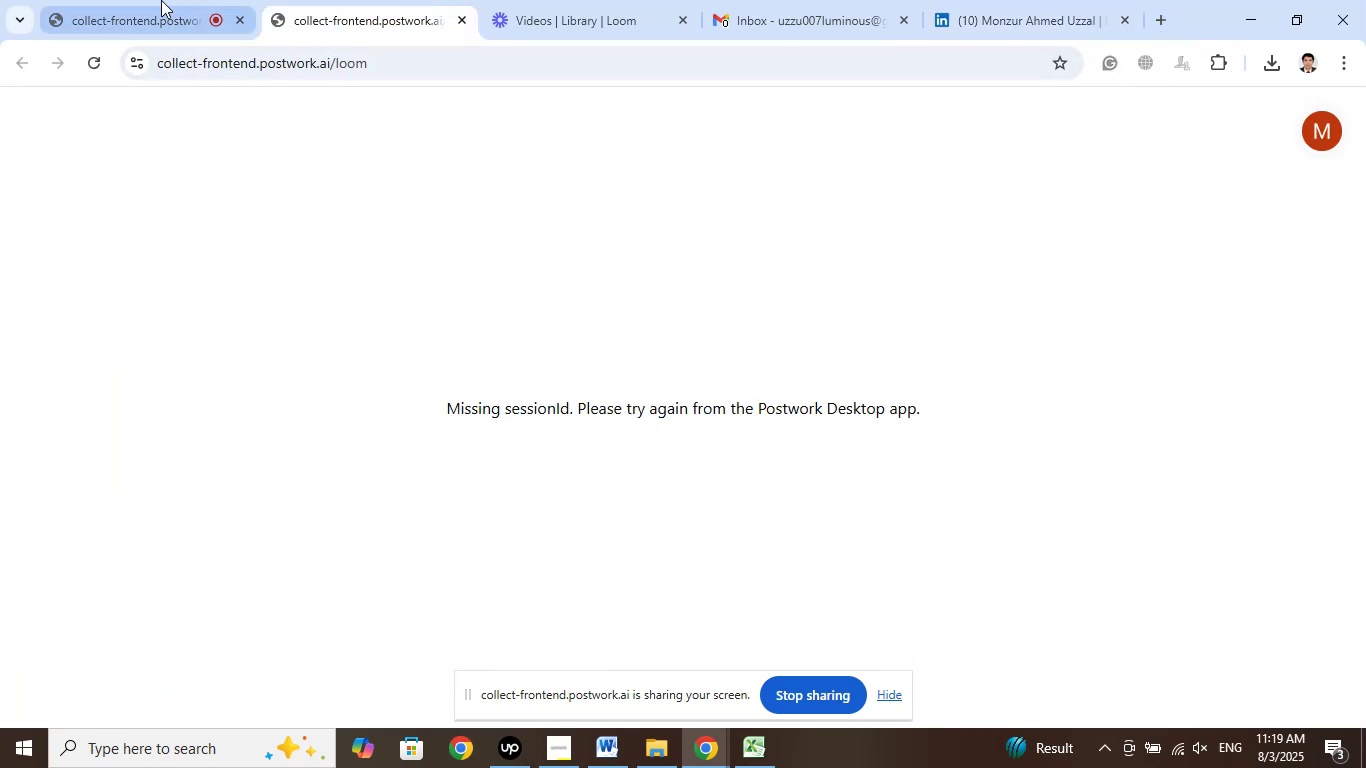 
left_click([160, 0])
 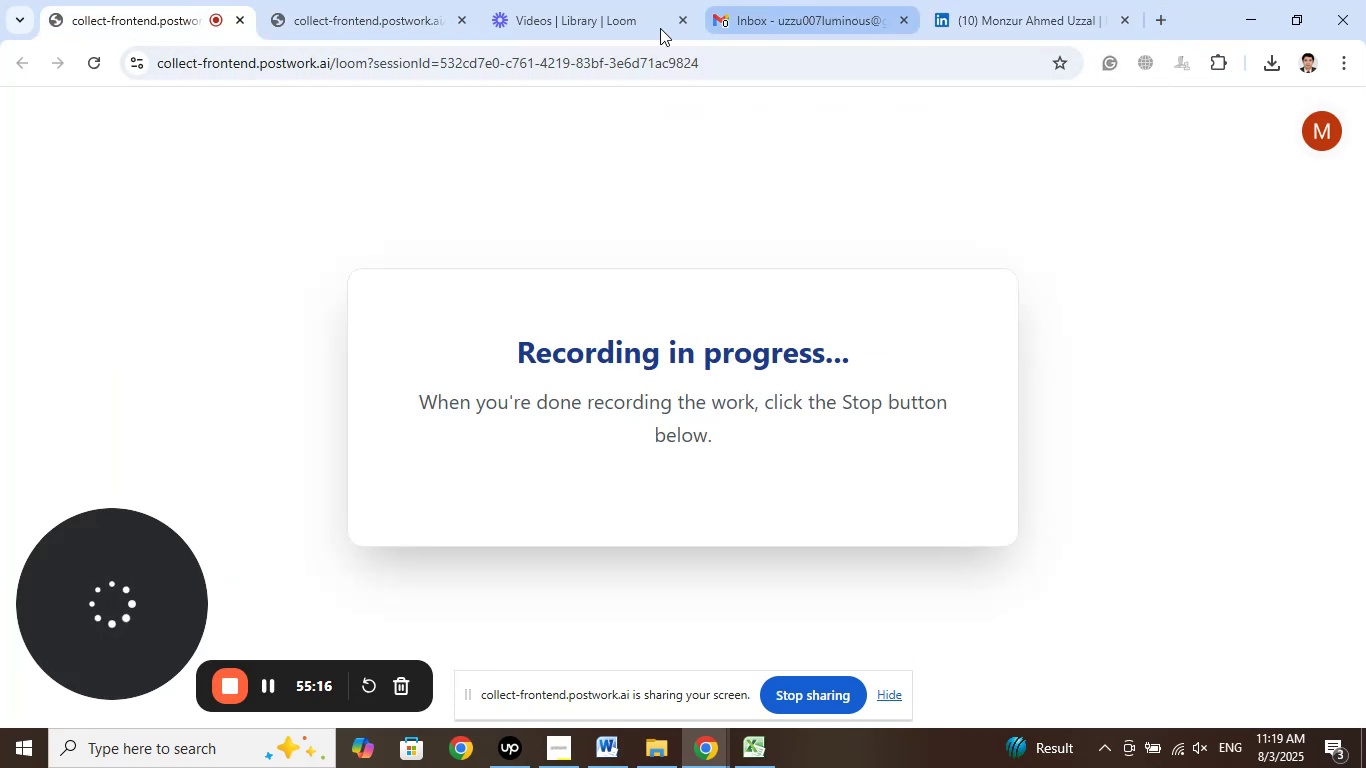 
left_click([579, 0])
 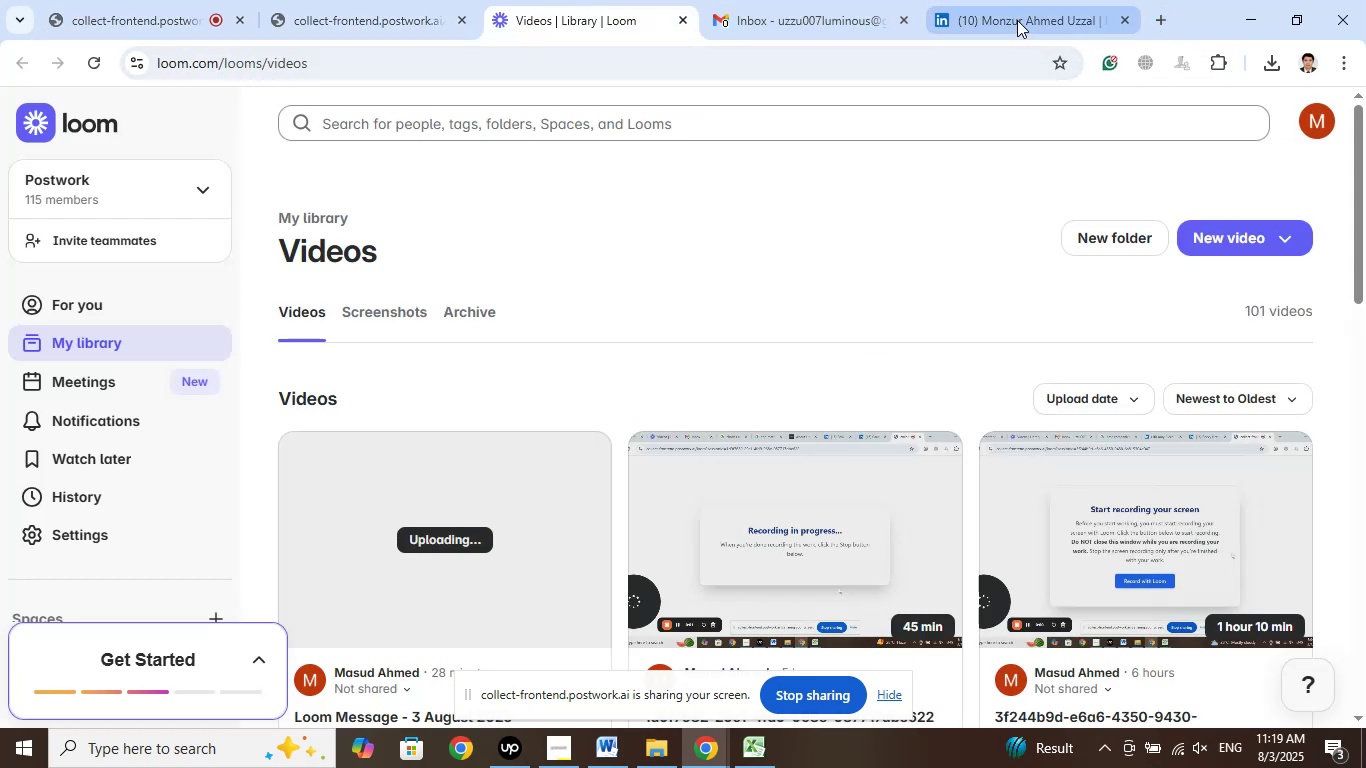 
left_click([1017, 20])
 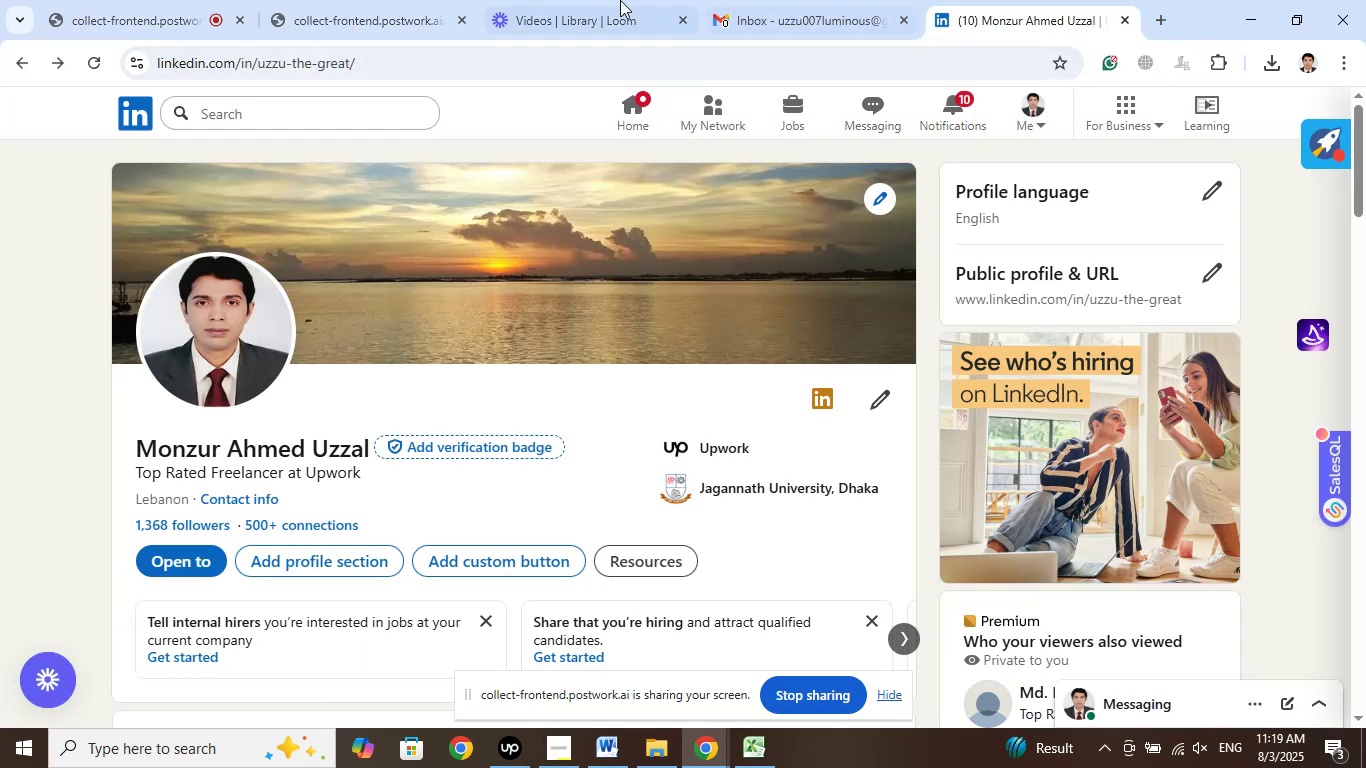 
left_click([617, 0])
 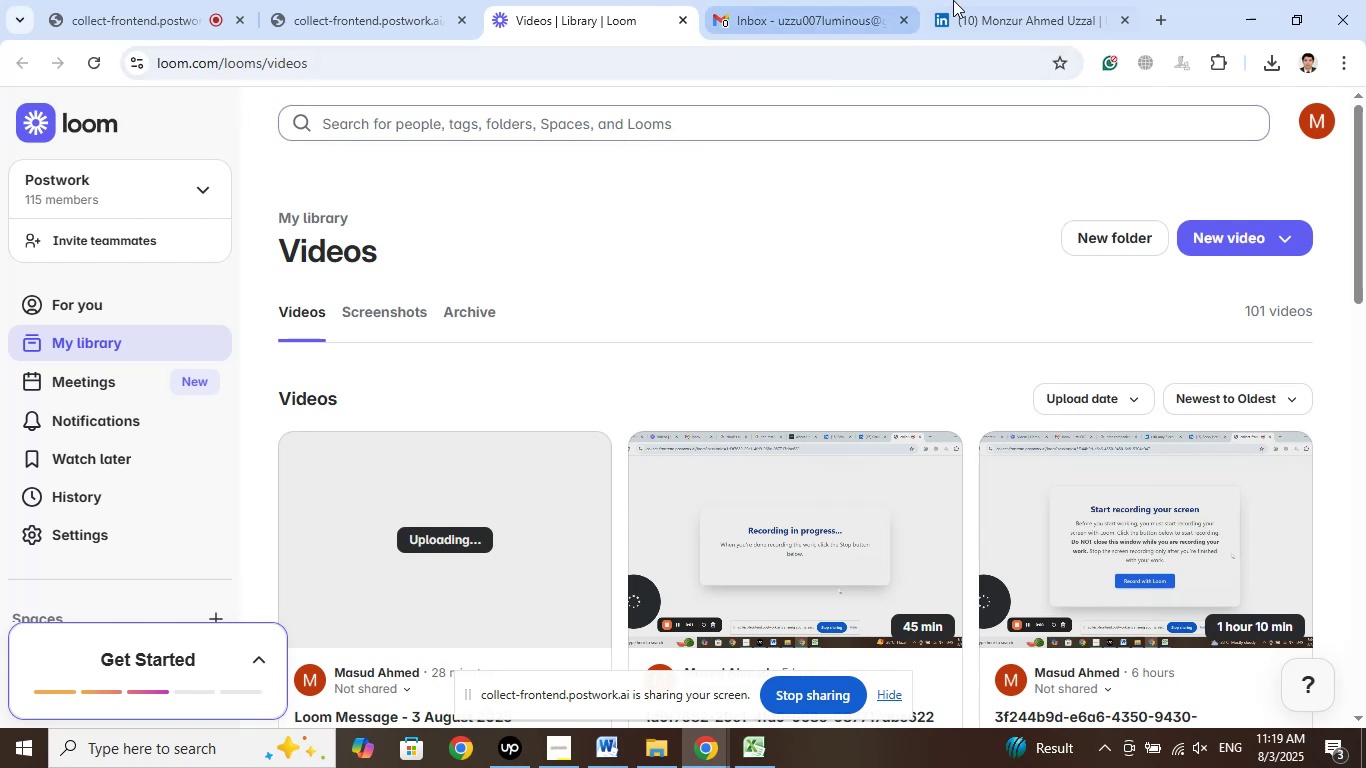 
left_click([998, 0])
 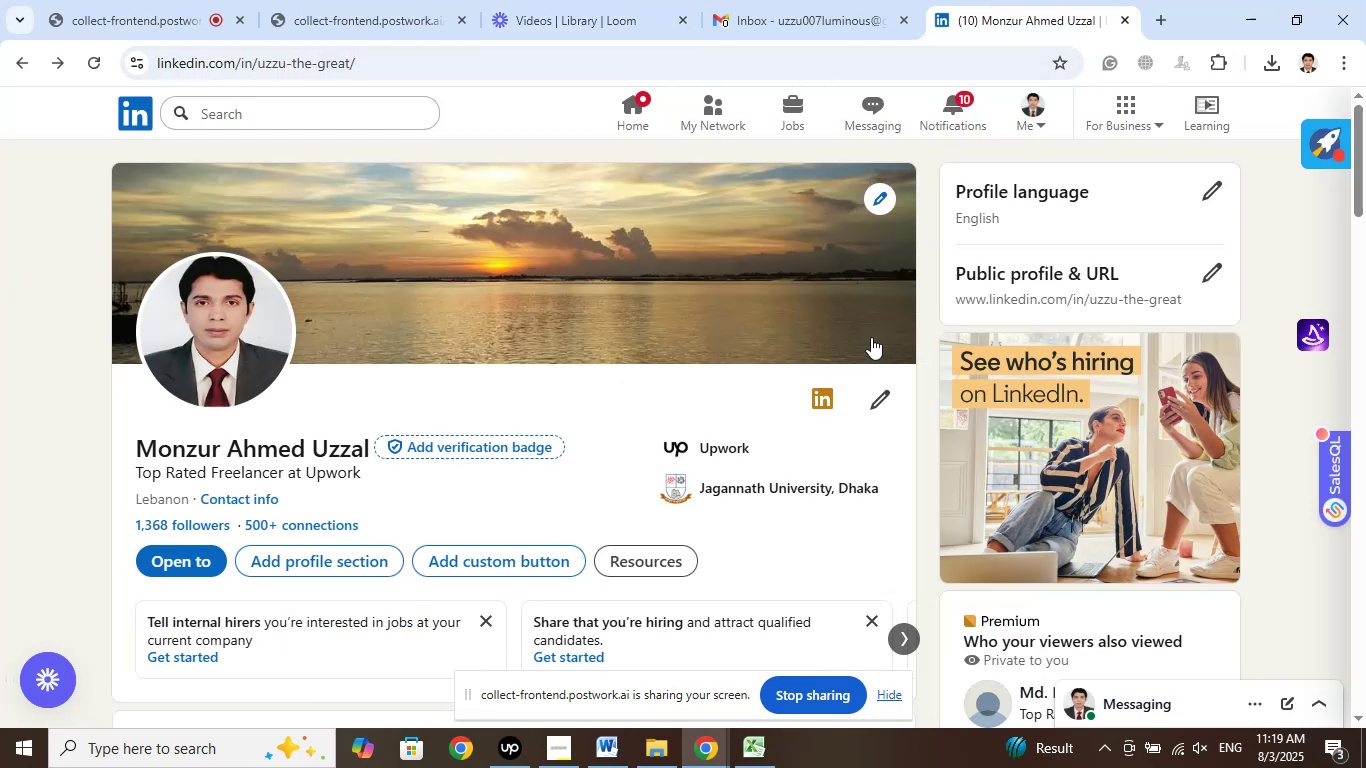 
left_click([770, 752])
 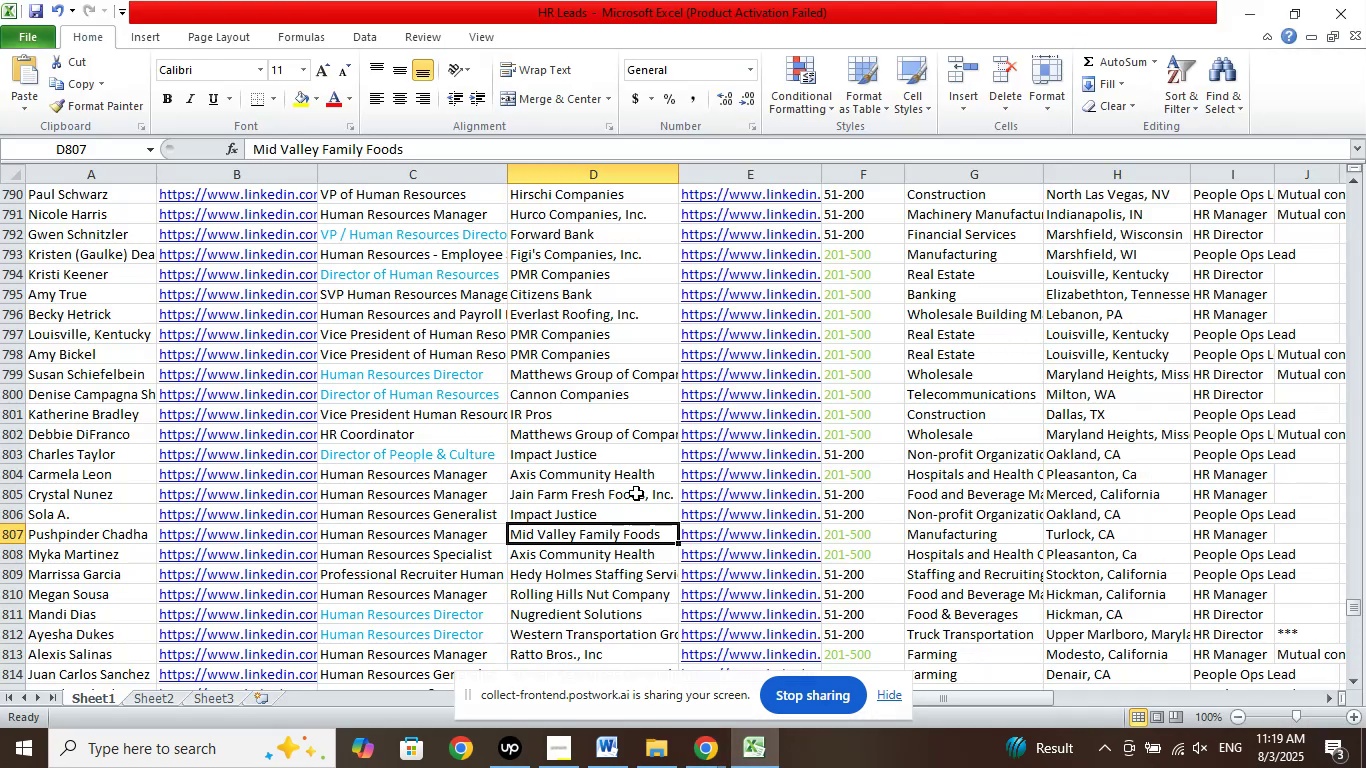 
scroll: coordinate [565, 439], scroll_direction: down, amount: 6.0
 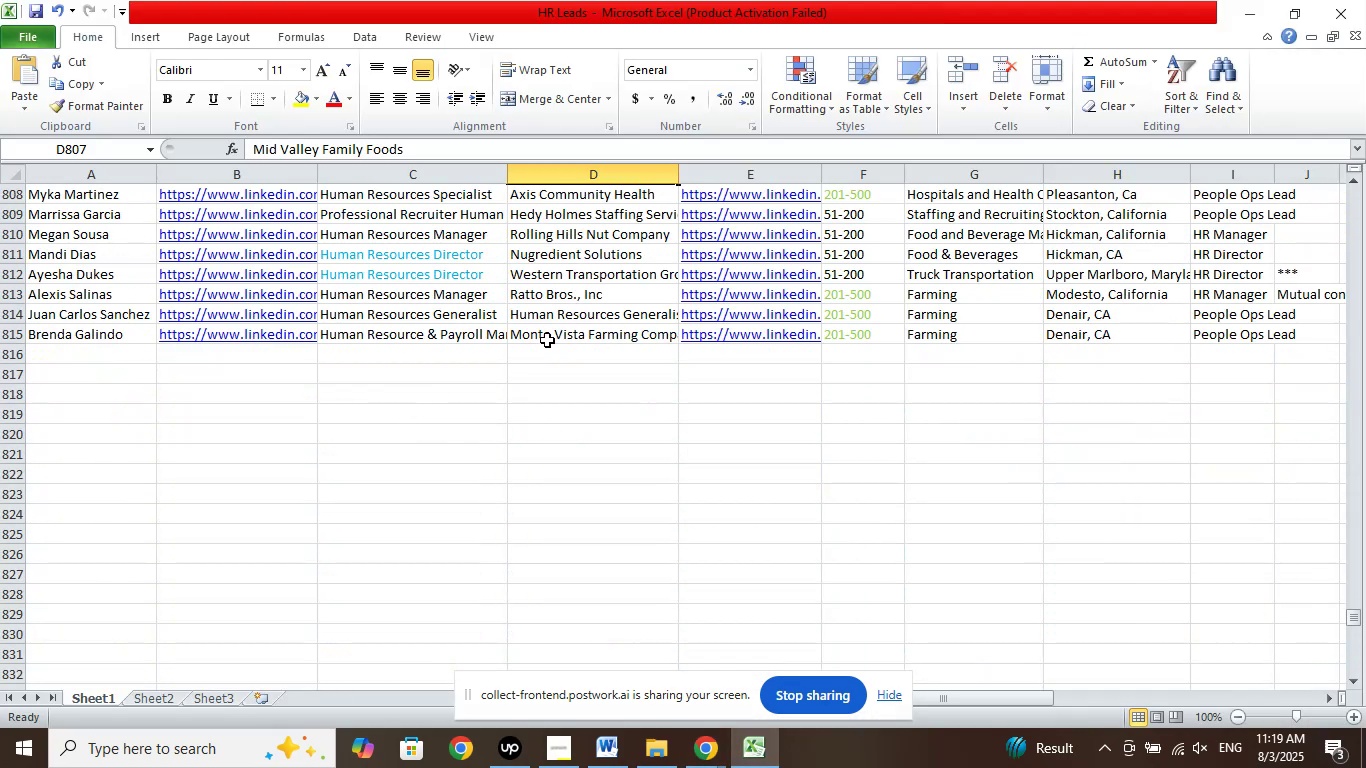 
left_click([553, 339])
 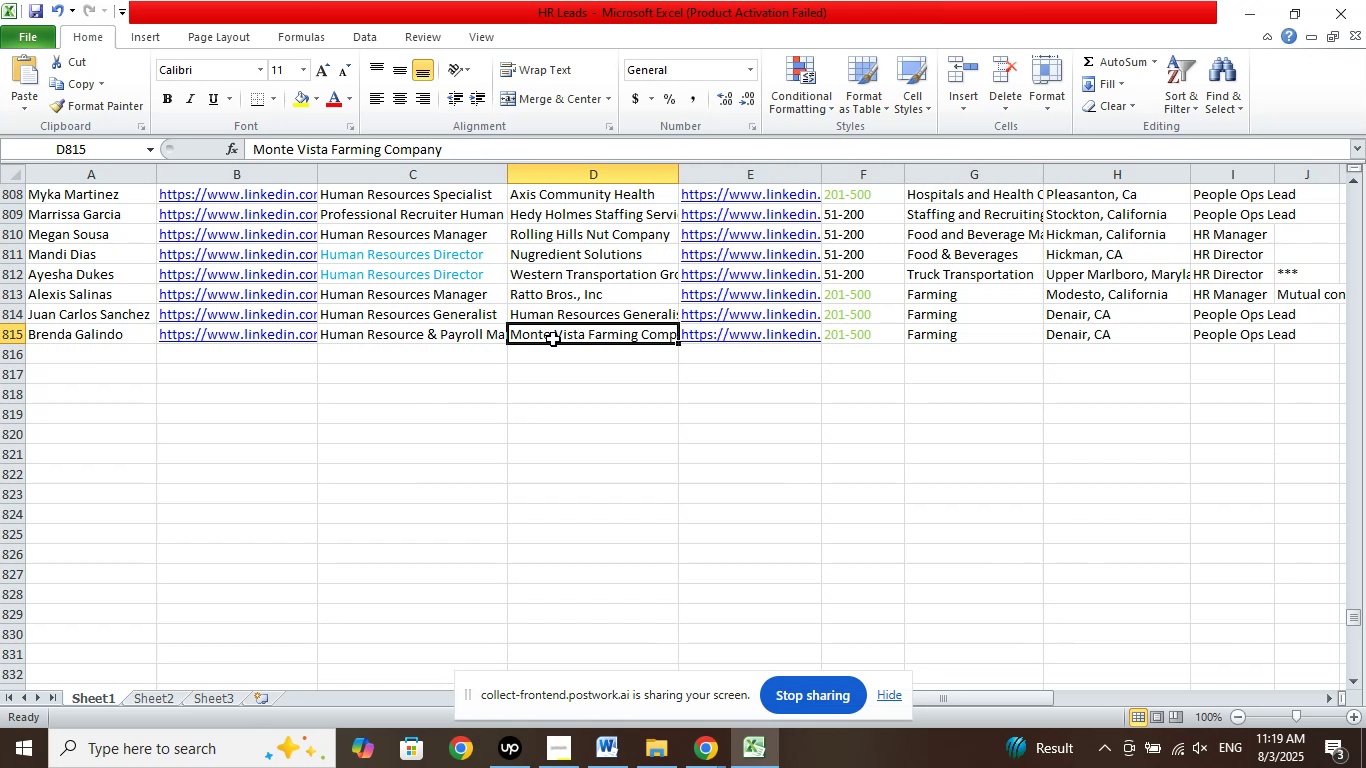 
scroll: coordinate [364, 413], scroll_direction: up, amount: 2.0
 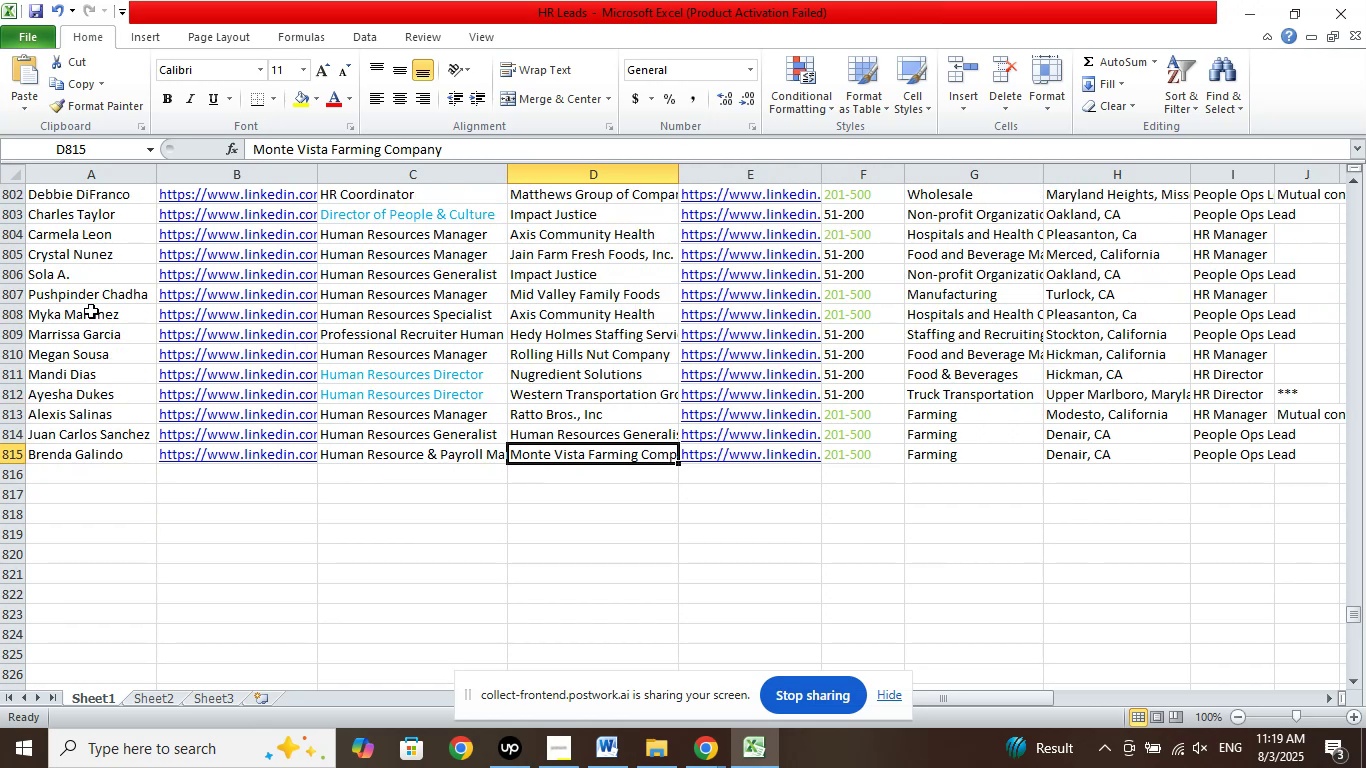 
left_click([67, 273])
 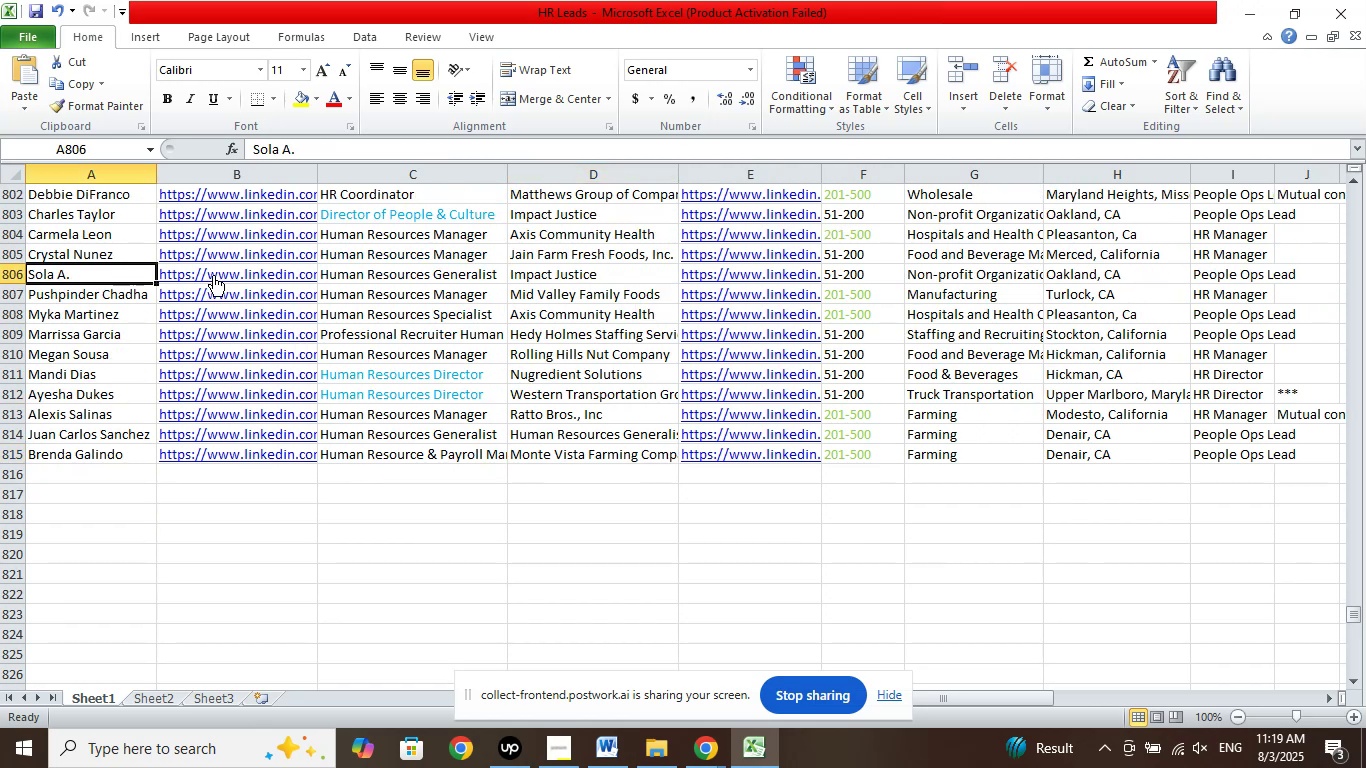 
right_click([213, 275])
 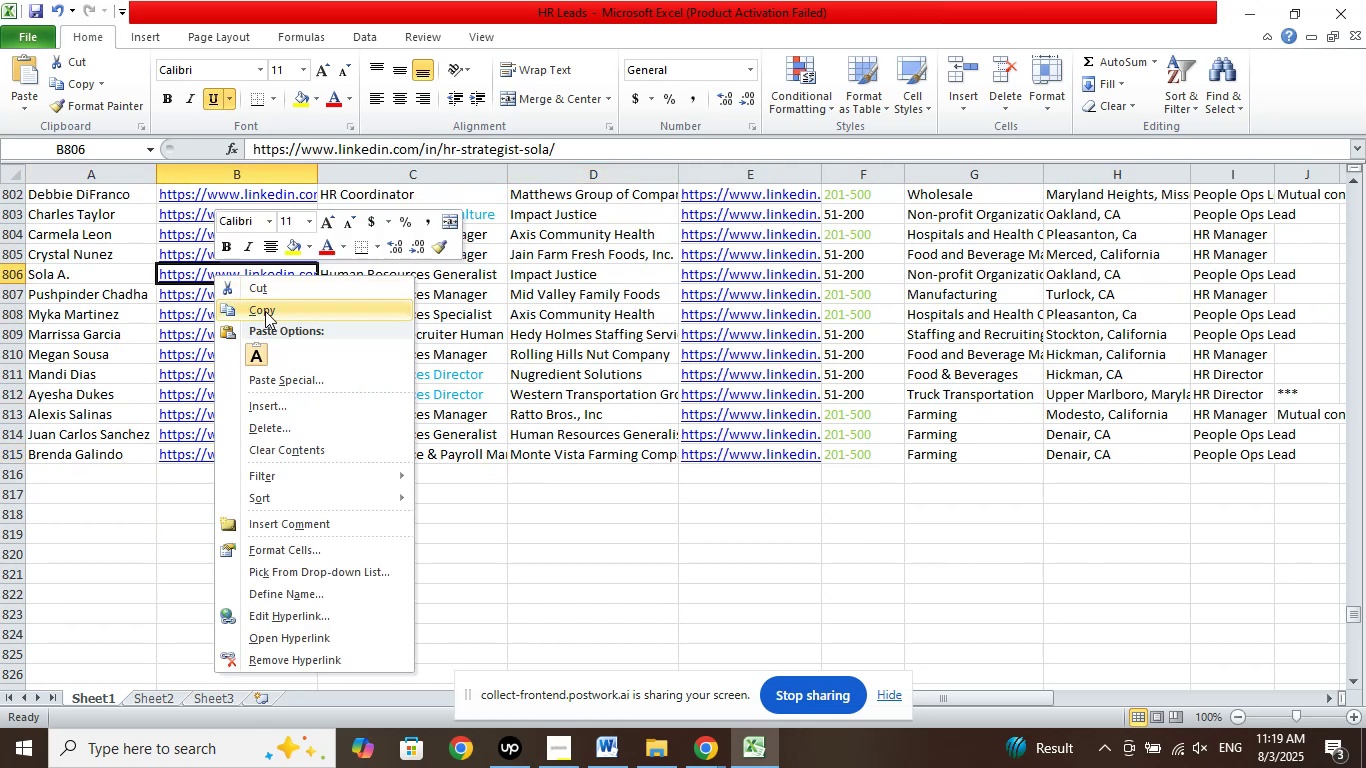 
left_click([265, 311])
 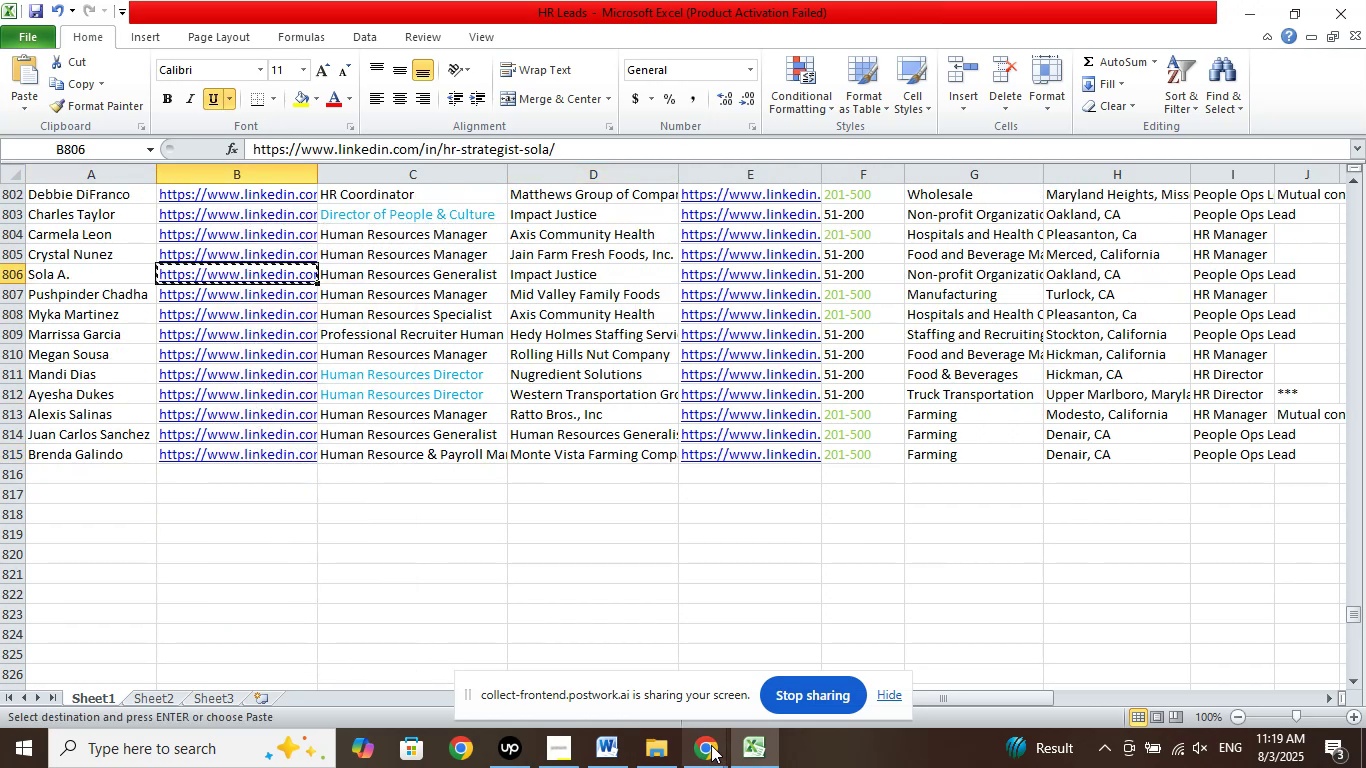 
left_click([710, 746])
 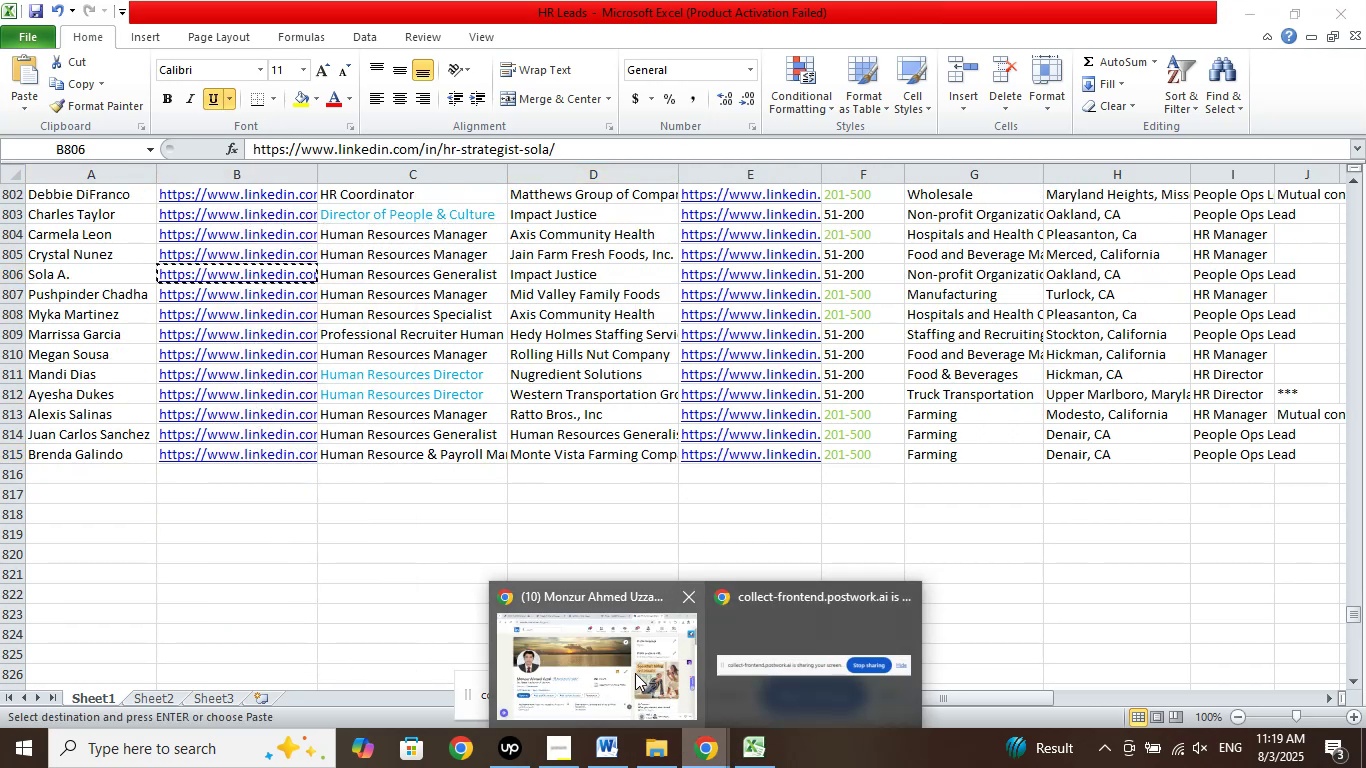 
left_click([635, 673])
 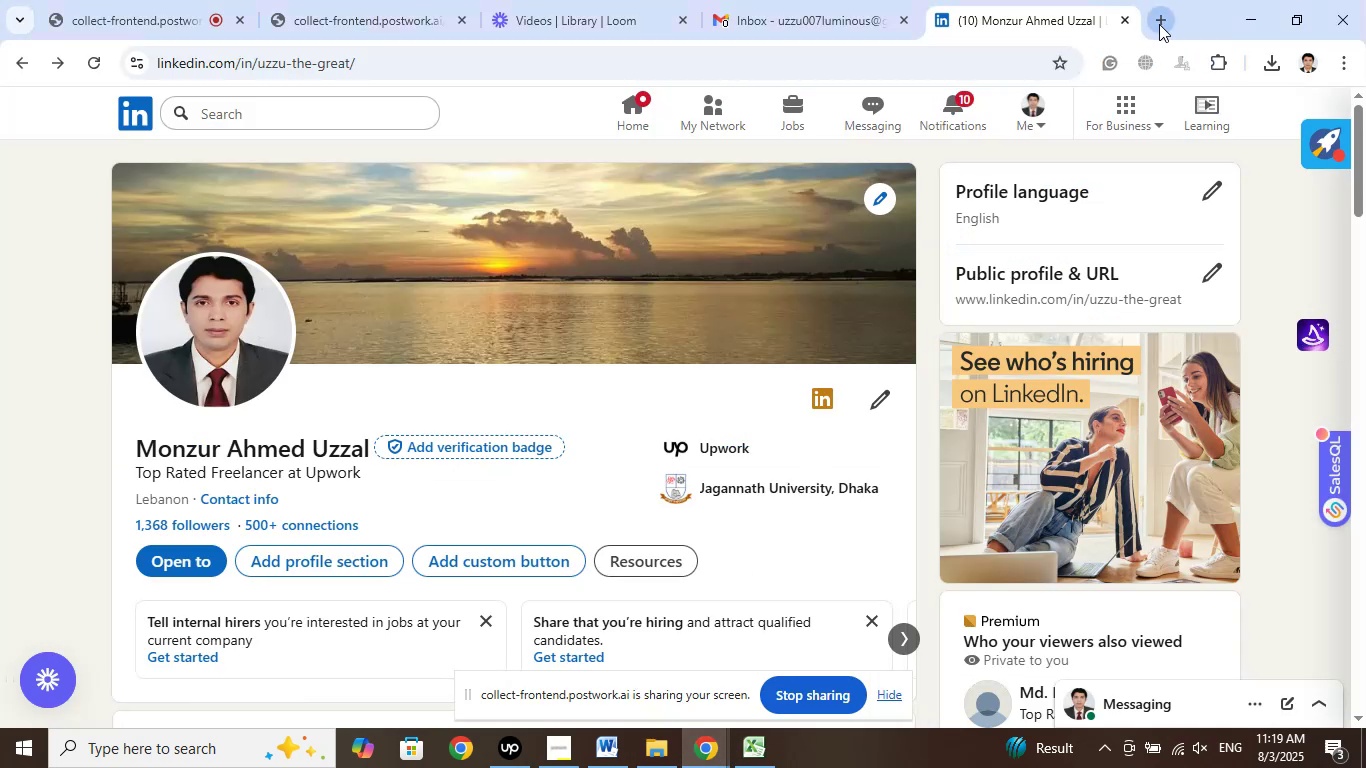 
left_click([1159, 24])
 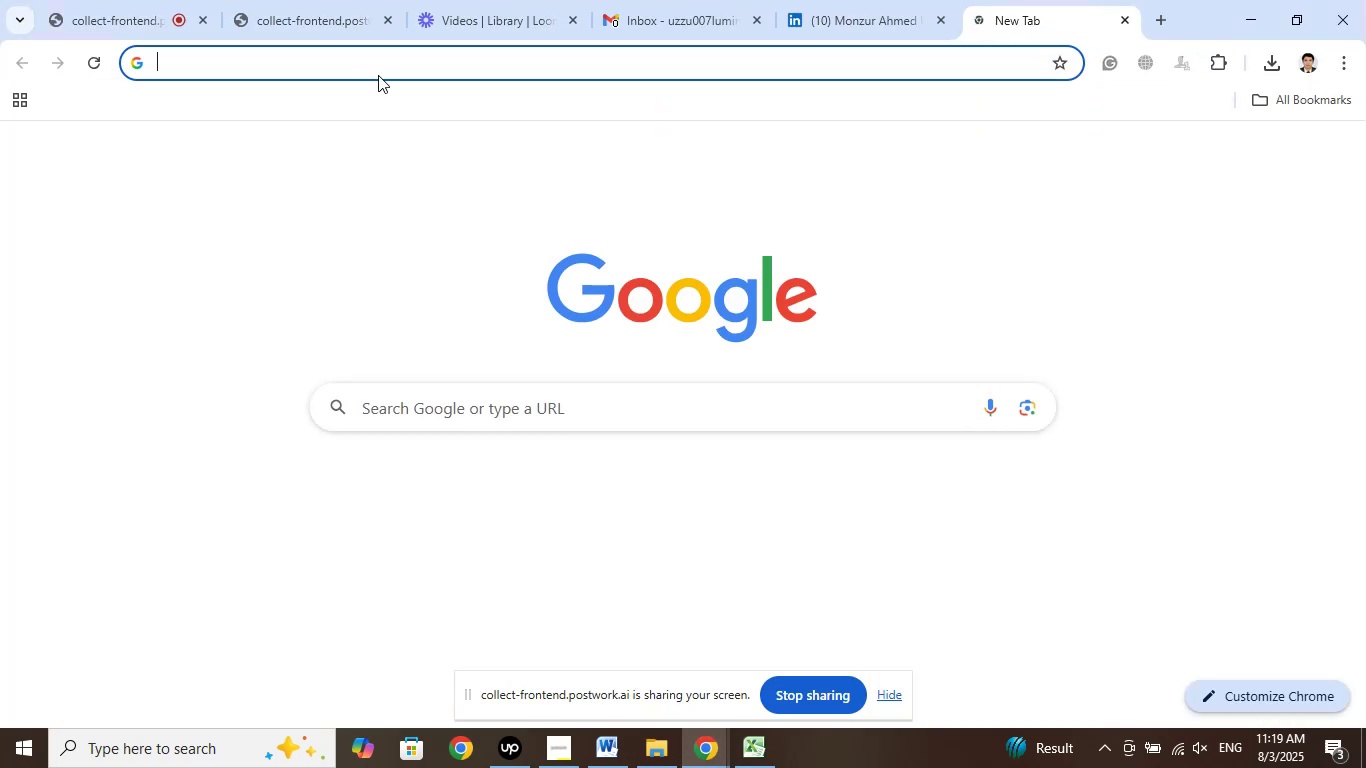 
right_click([375, 65])
 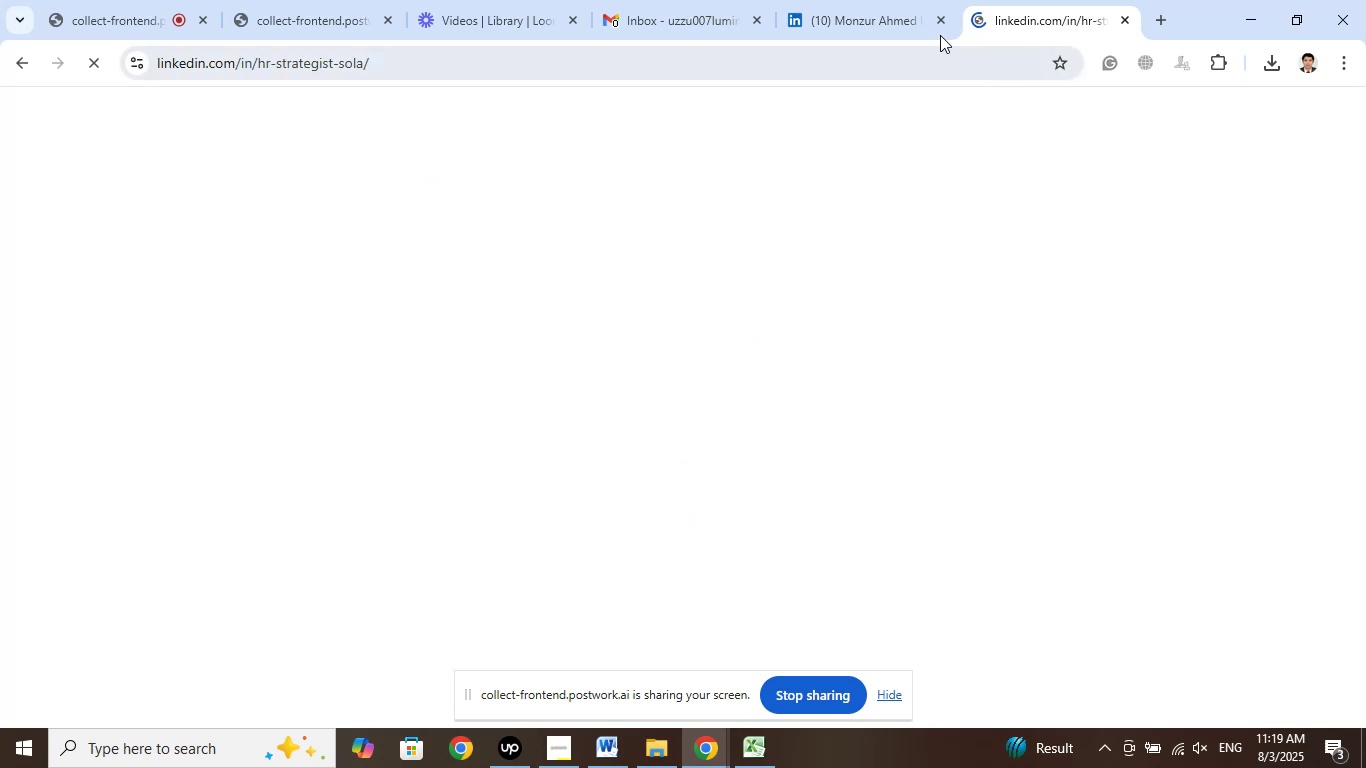 
left_click([936, 21])
 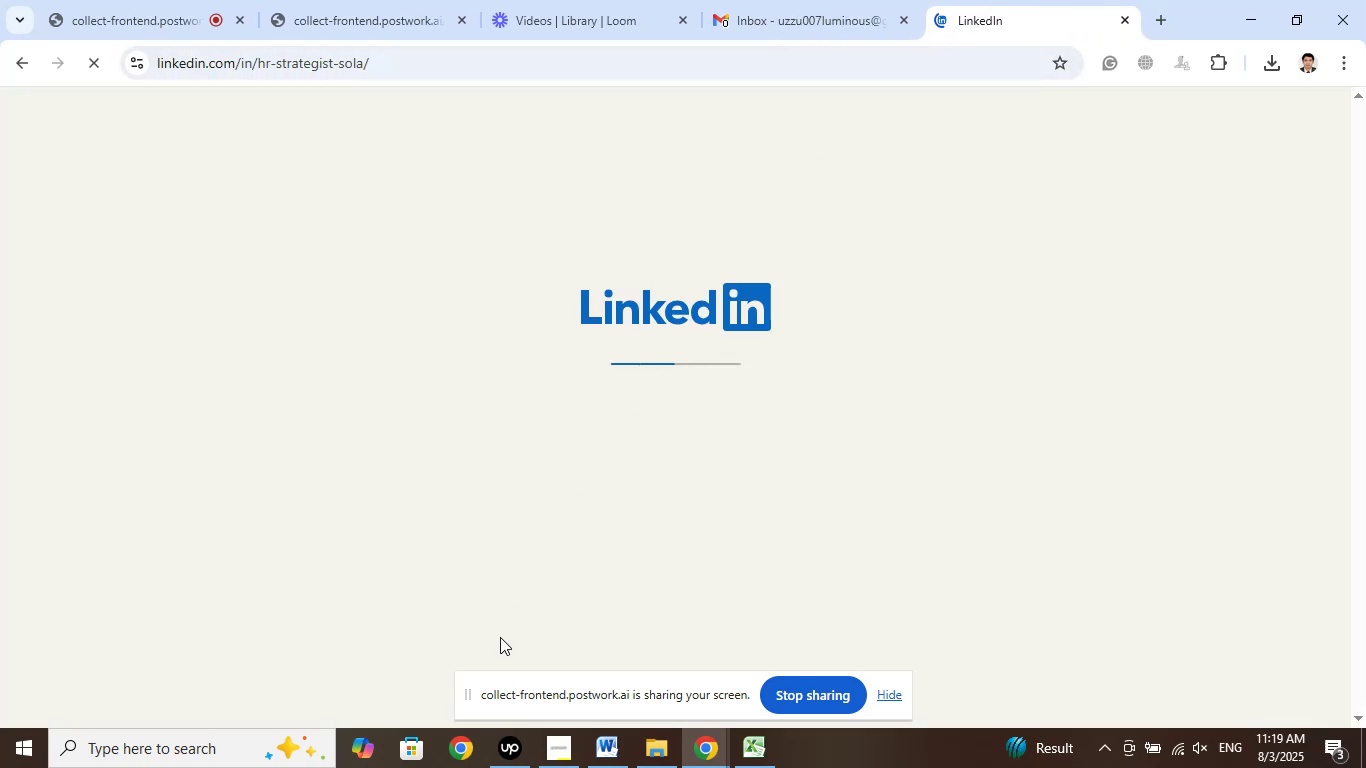 
mouse_move([324, 341])
 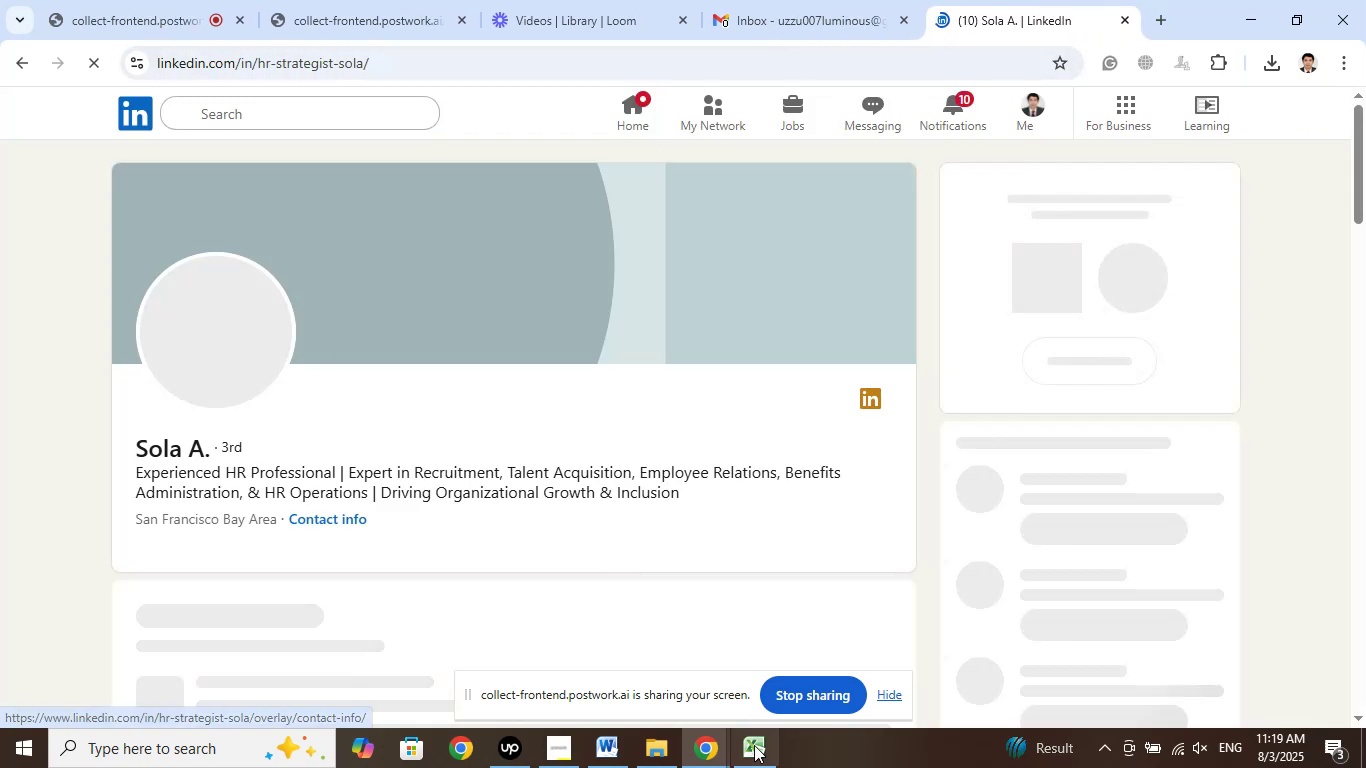 
left_click([754, 752])
 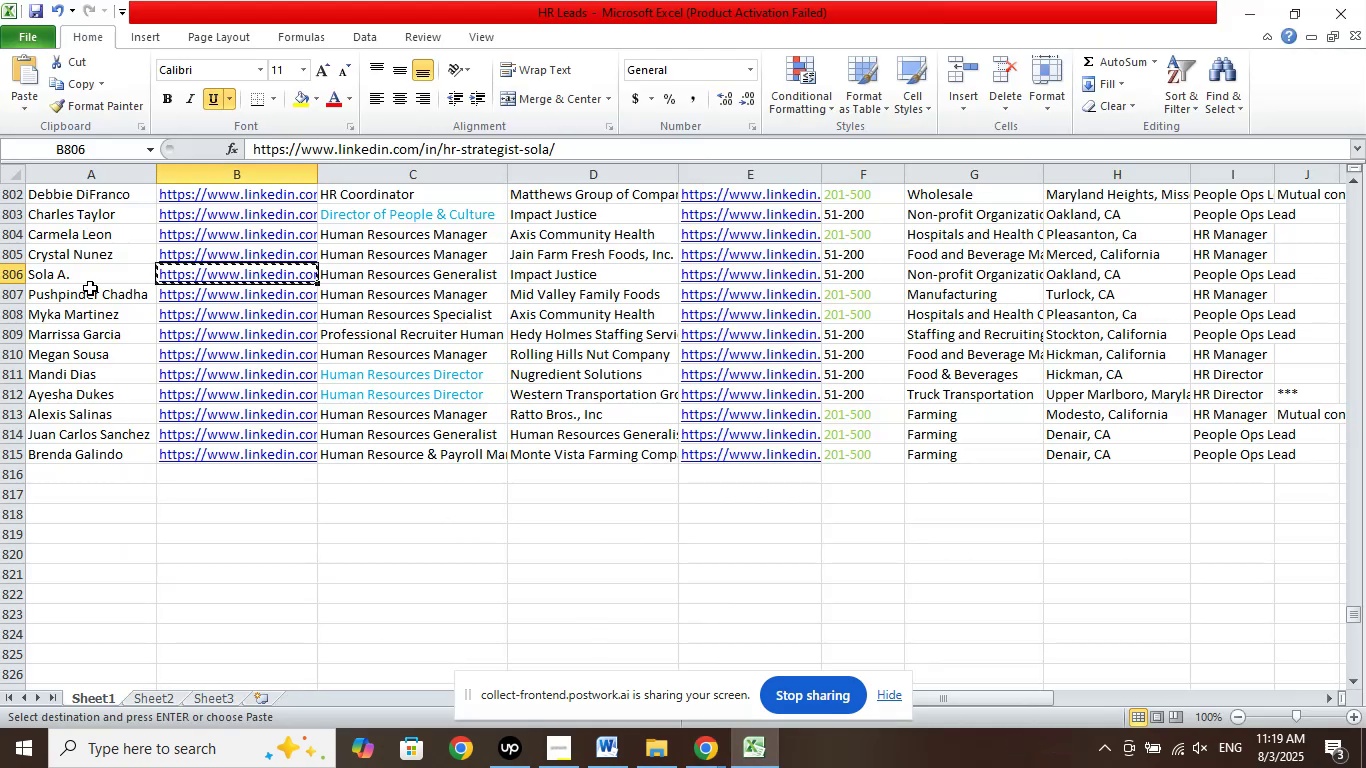 
left_click([85, 290])
 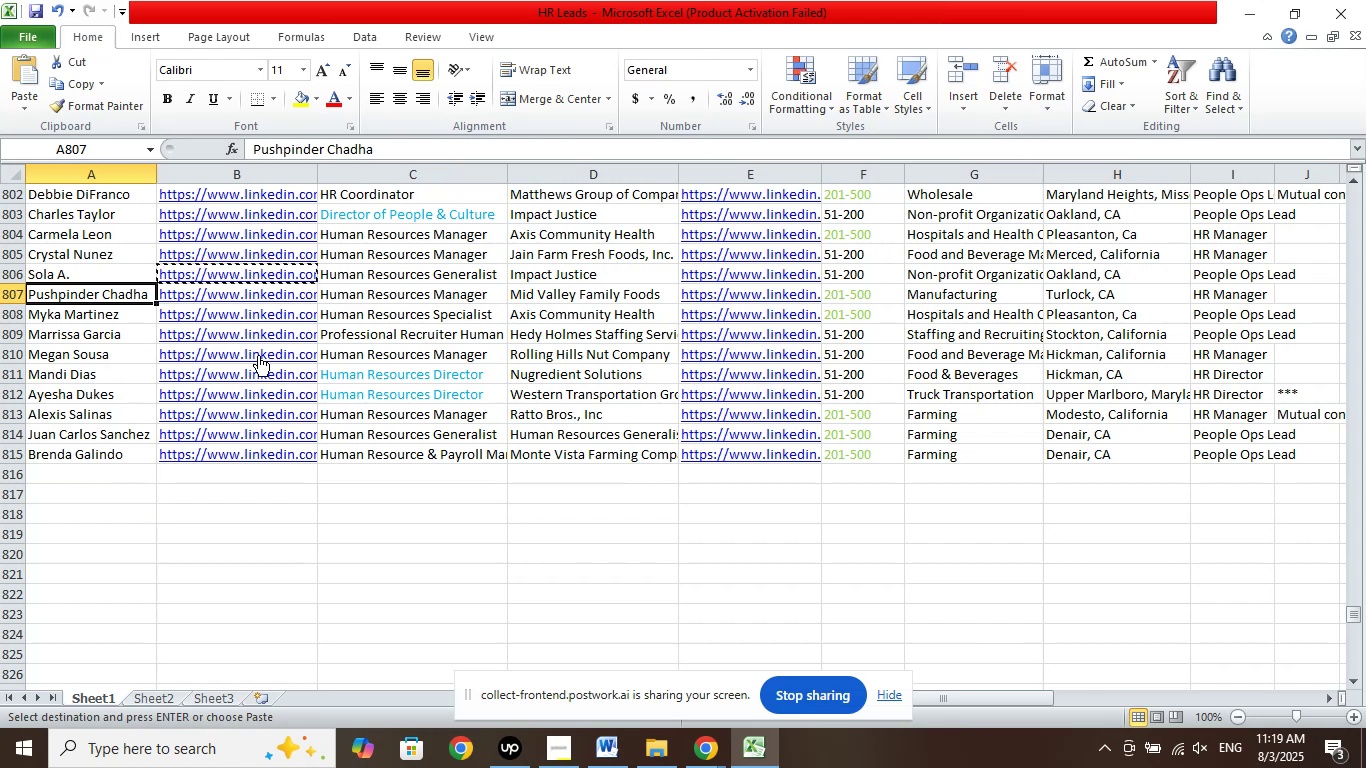 
right_click([272, 350])
 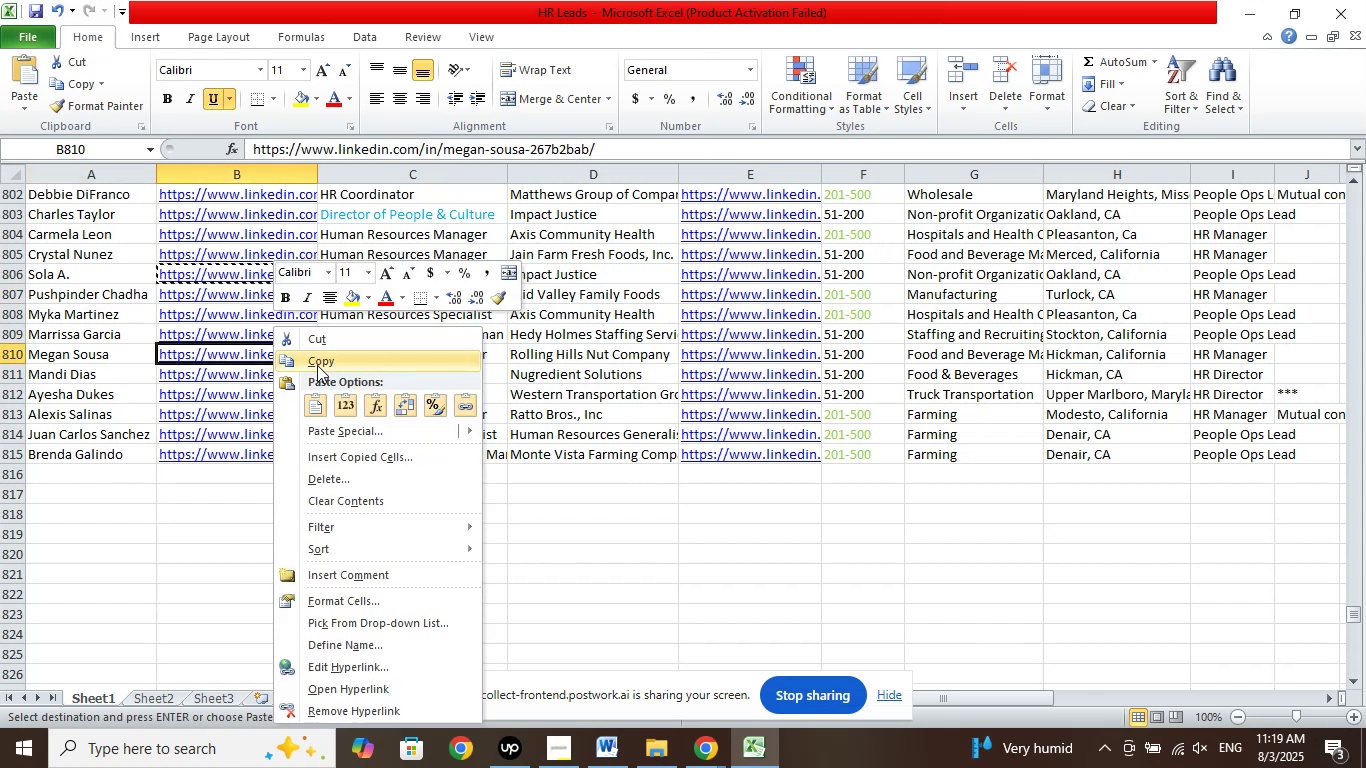 
left_click([318, 362])
 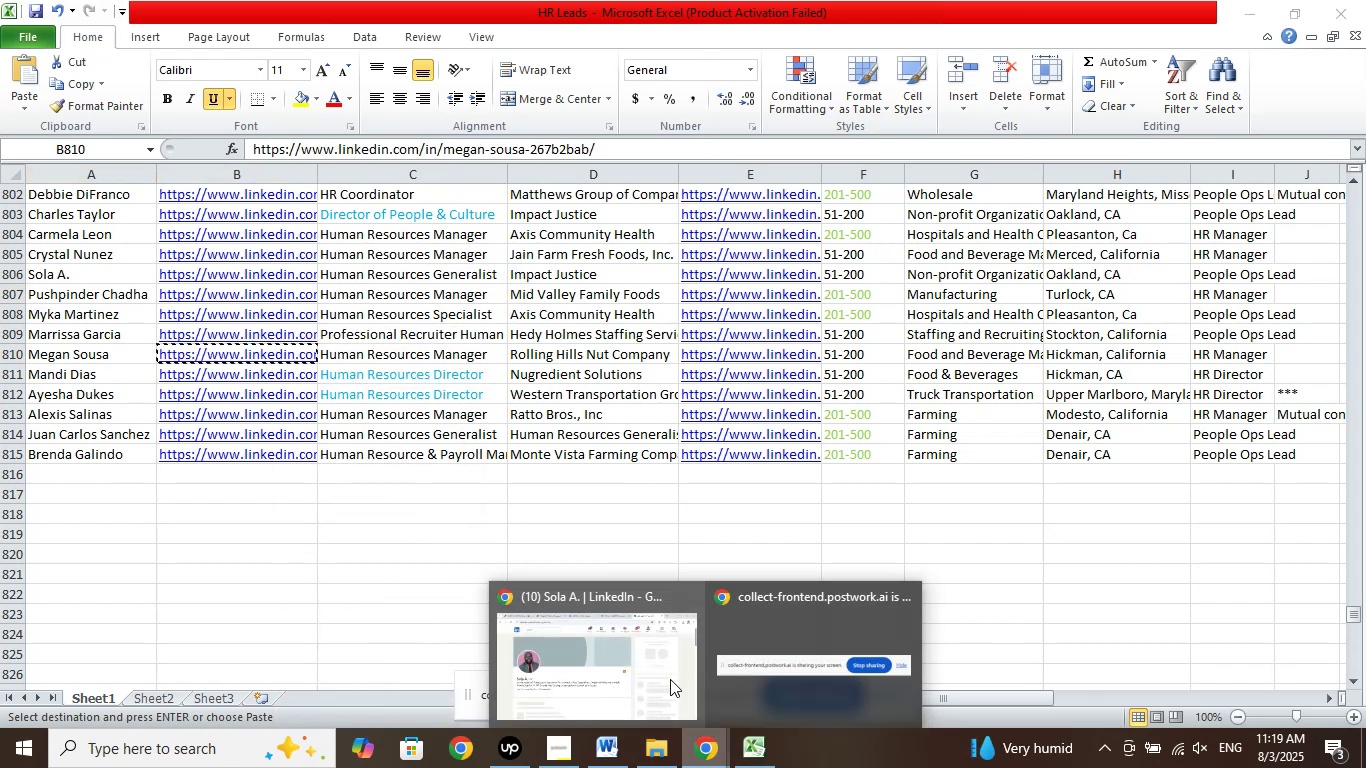 
left_click([646, 647])
 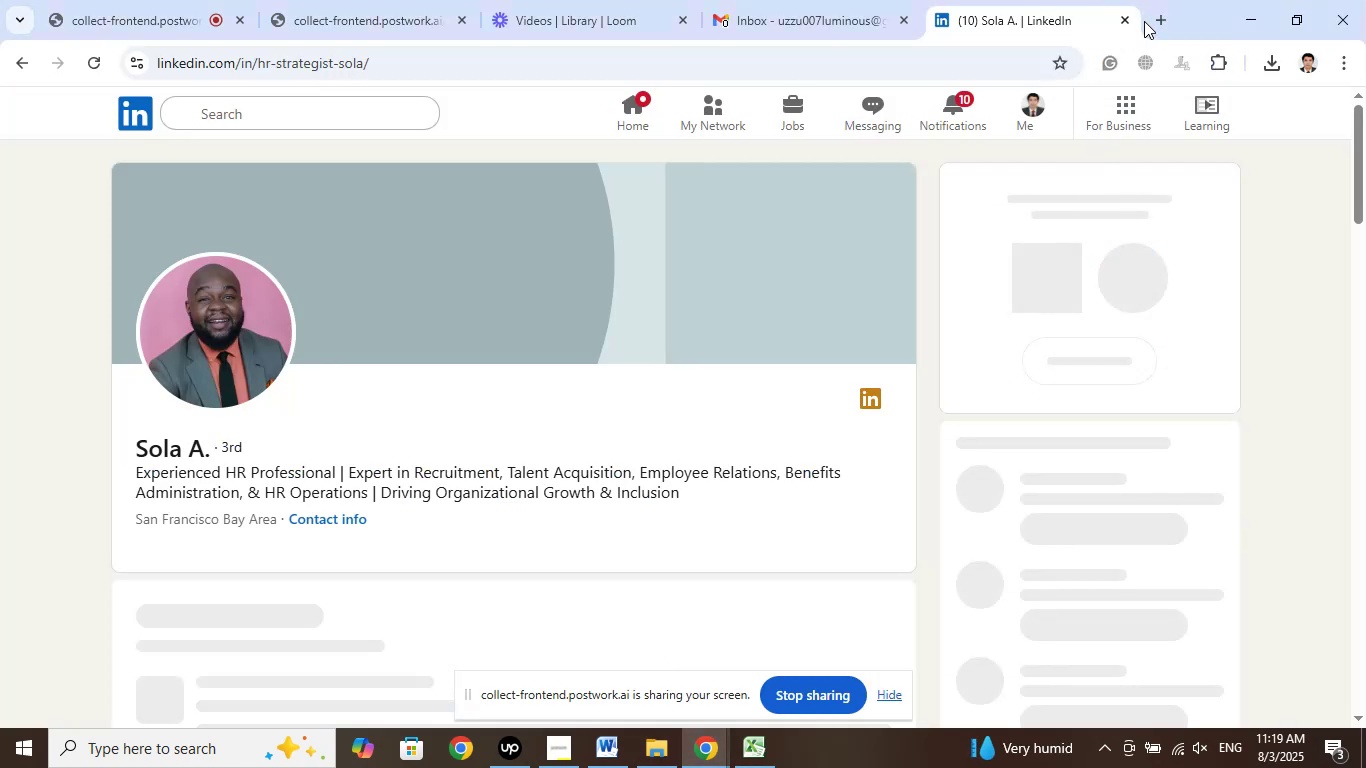 
left_click([1165, 22])
 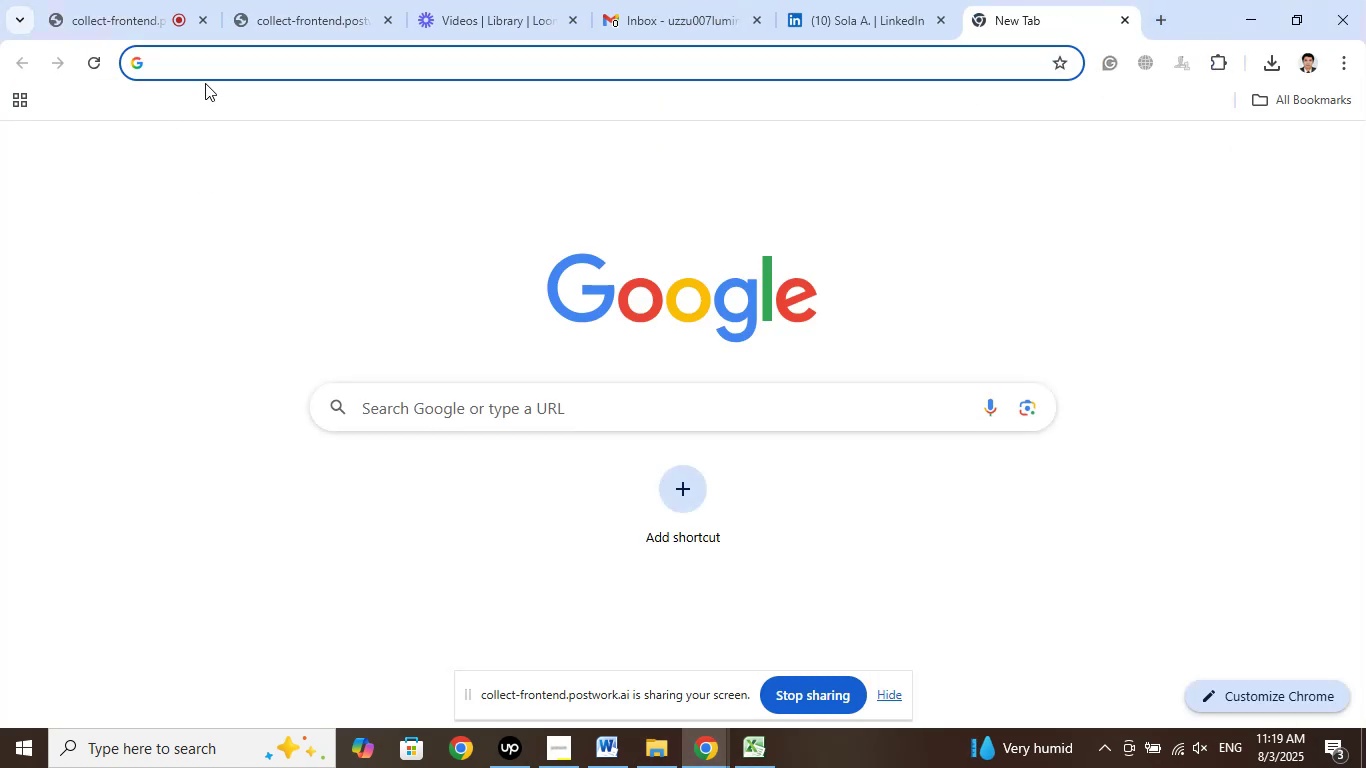 
right_click([218, 66])
 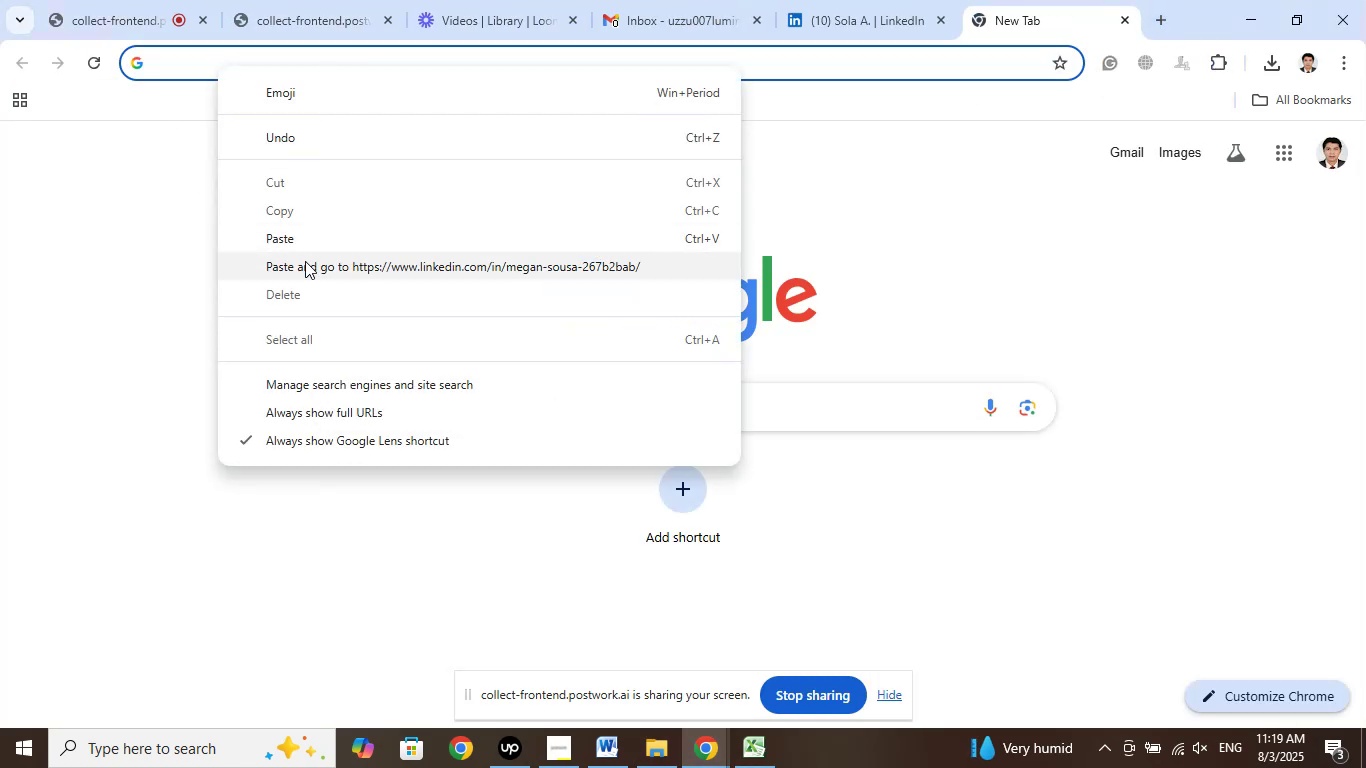 
left_click([305, 261])
 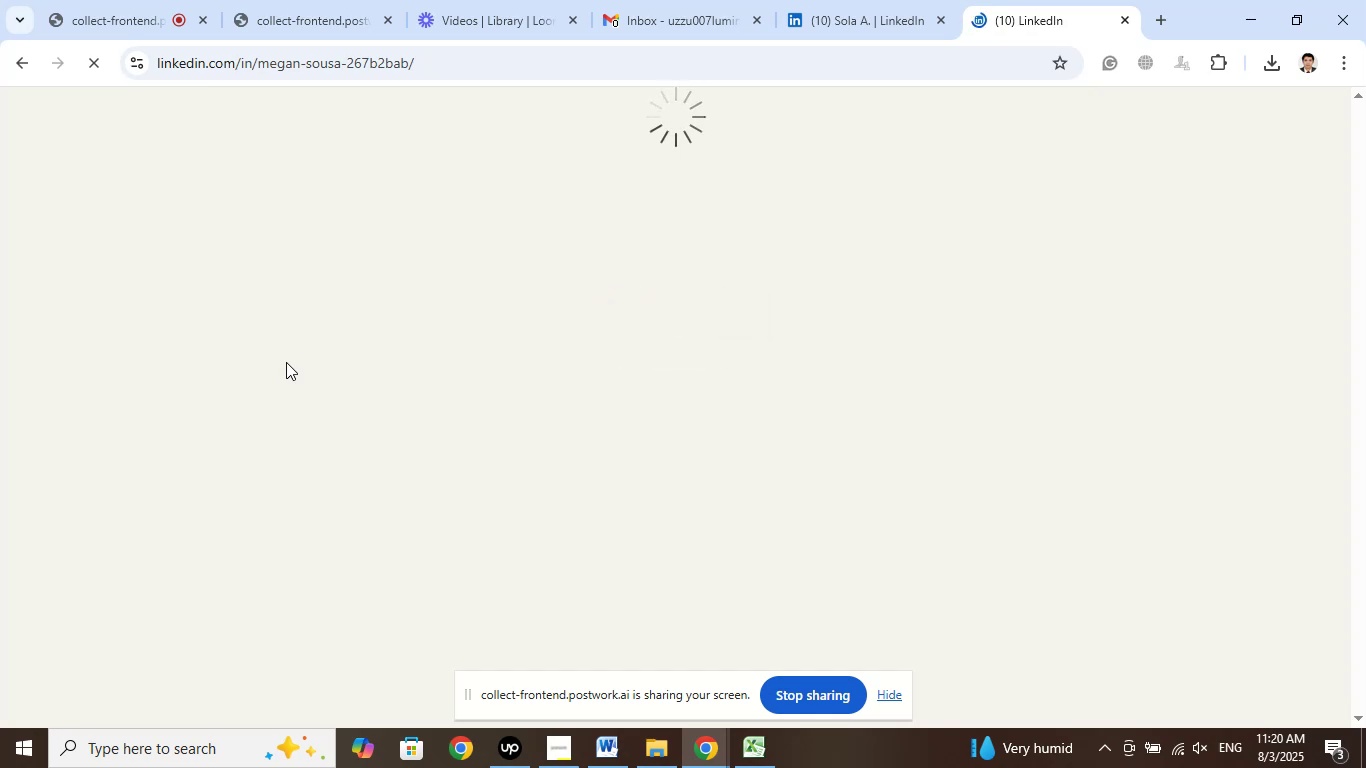 
wait(6.0)
 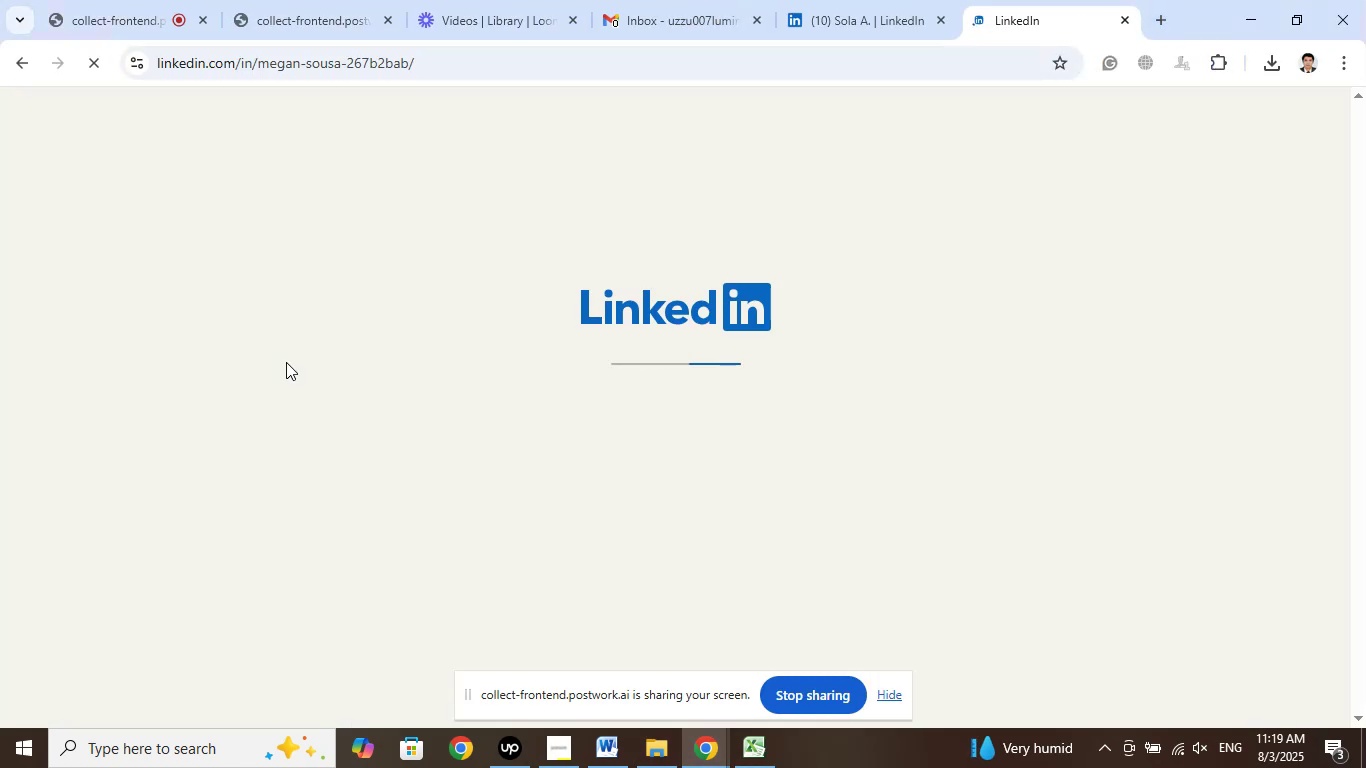 
left_click([764, 746])
 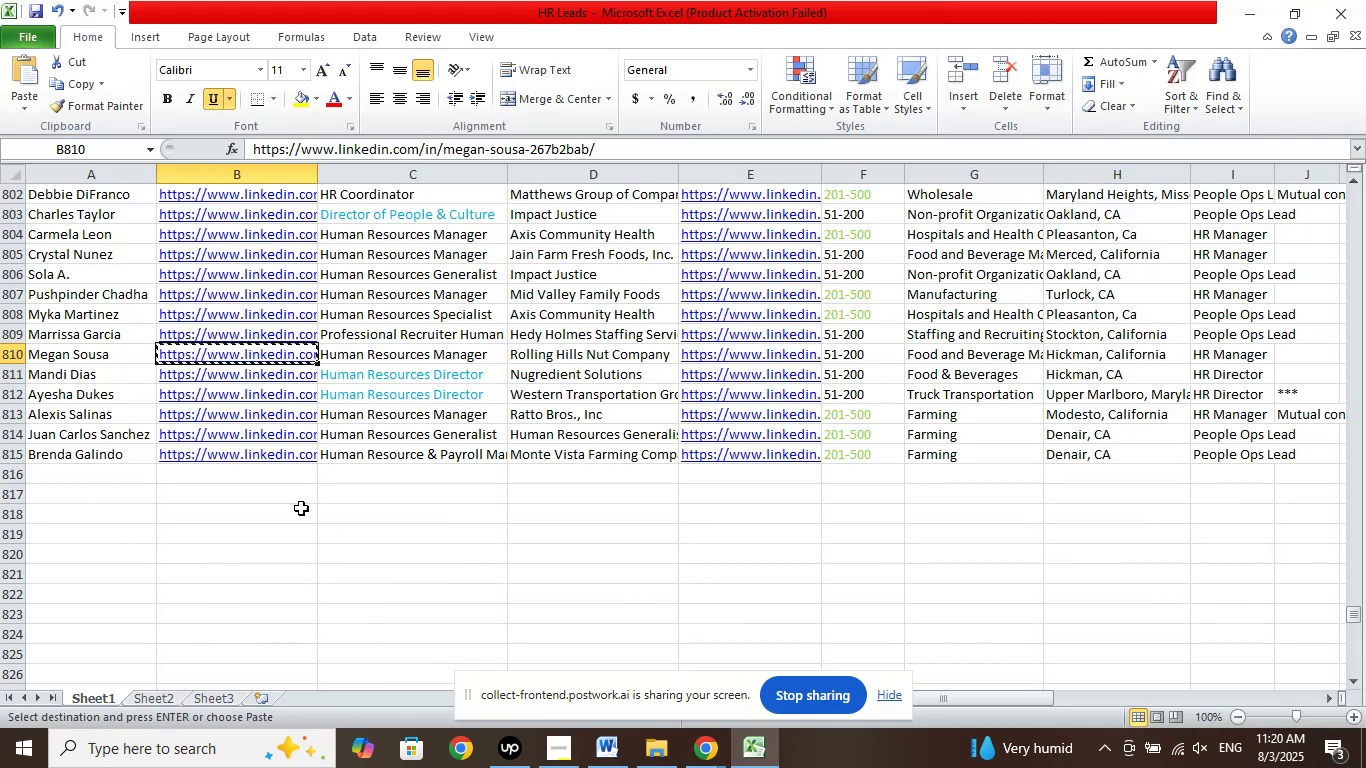 
left_click([133, 468])
 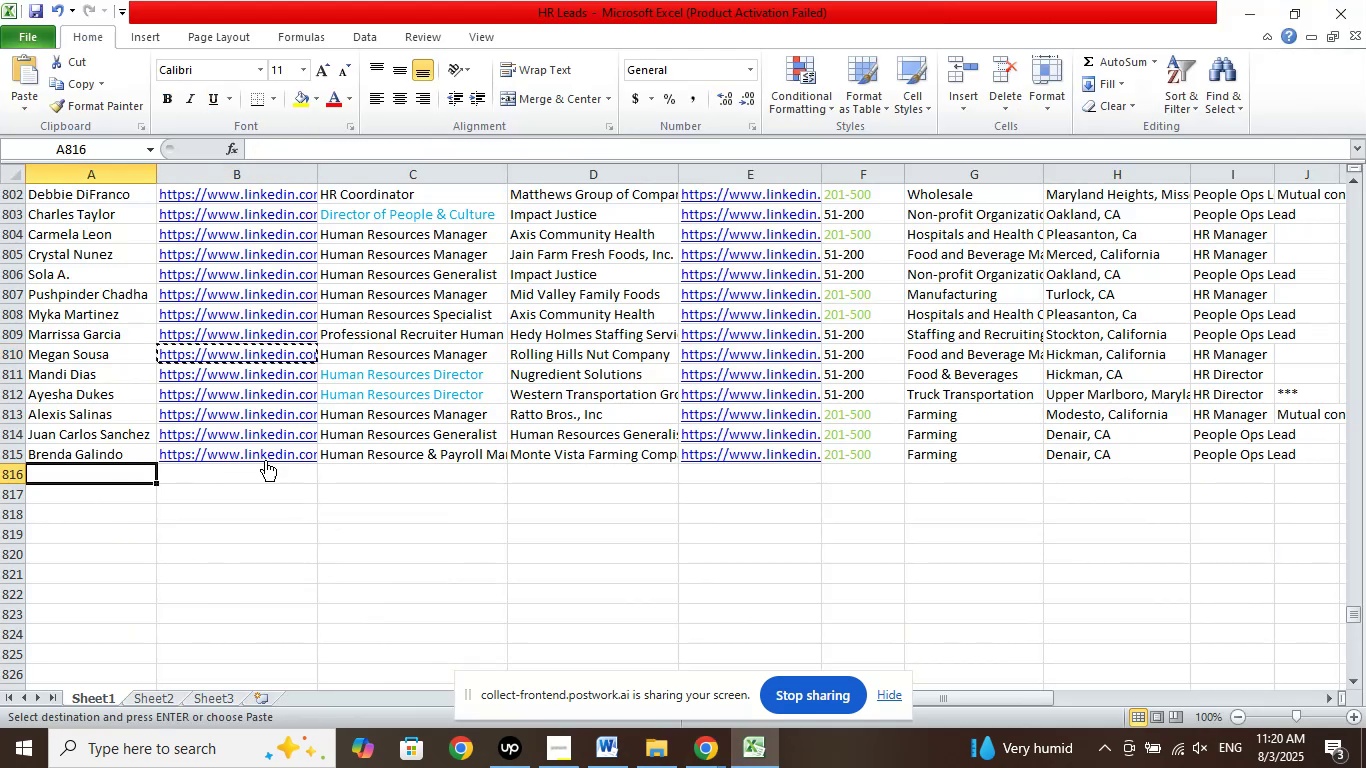 
scroll: coordinate [297, 442], scroll_direction: down, amount: 2.0
 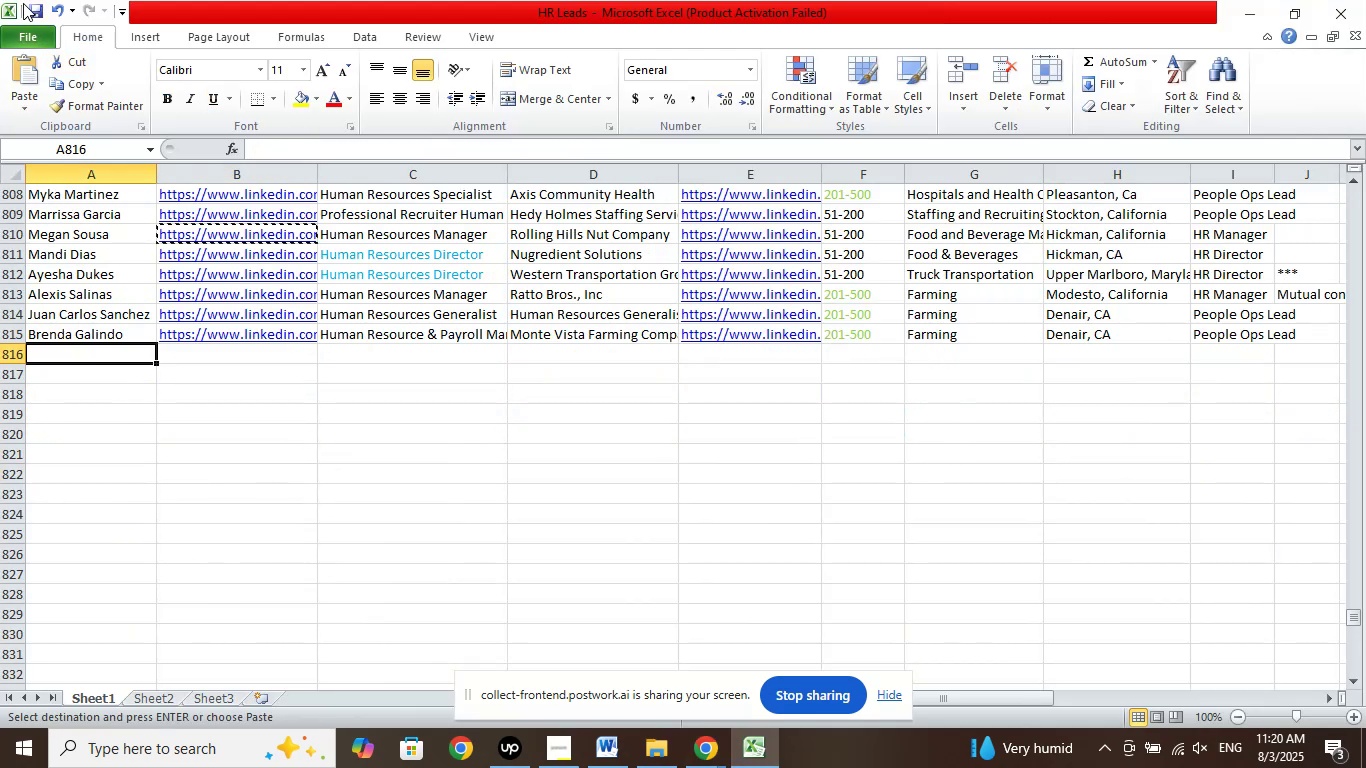 
left_click([28, 8])
 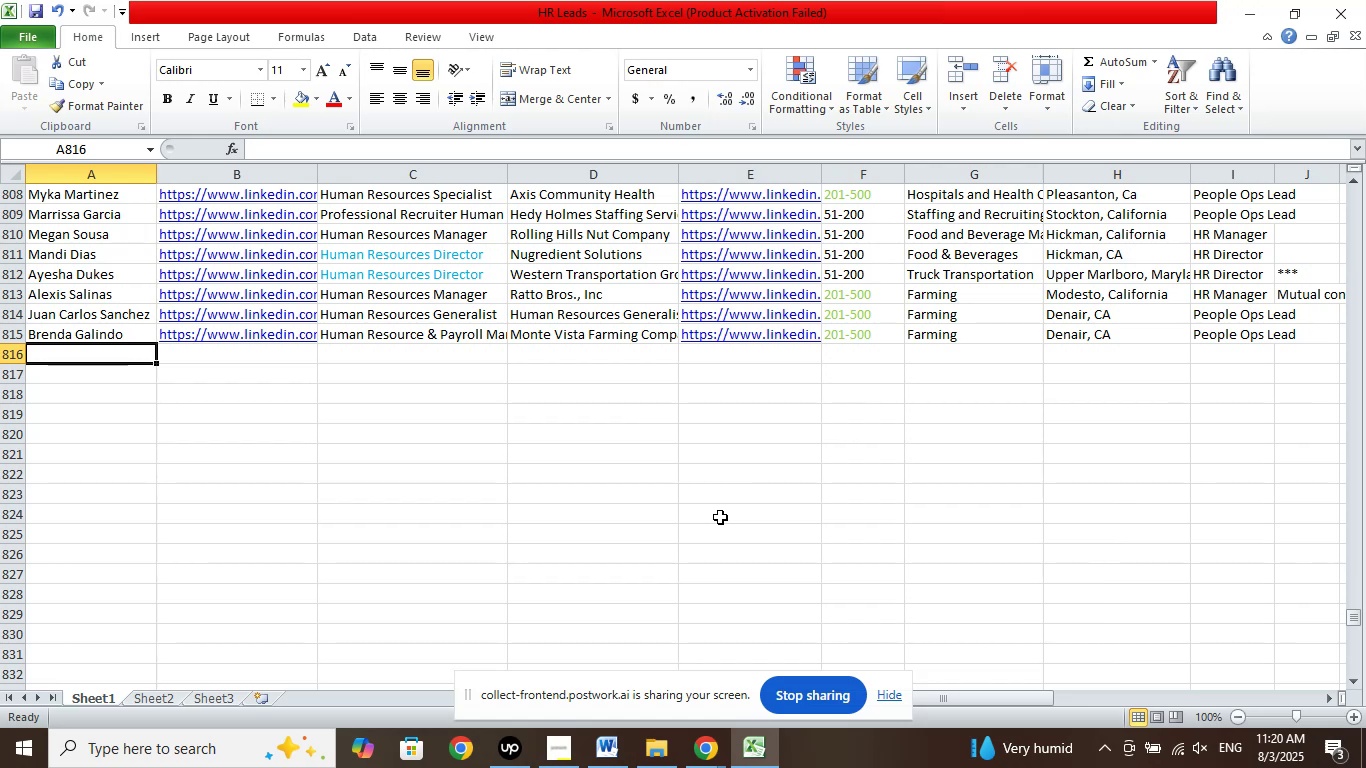 
wait(14.78)
 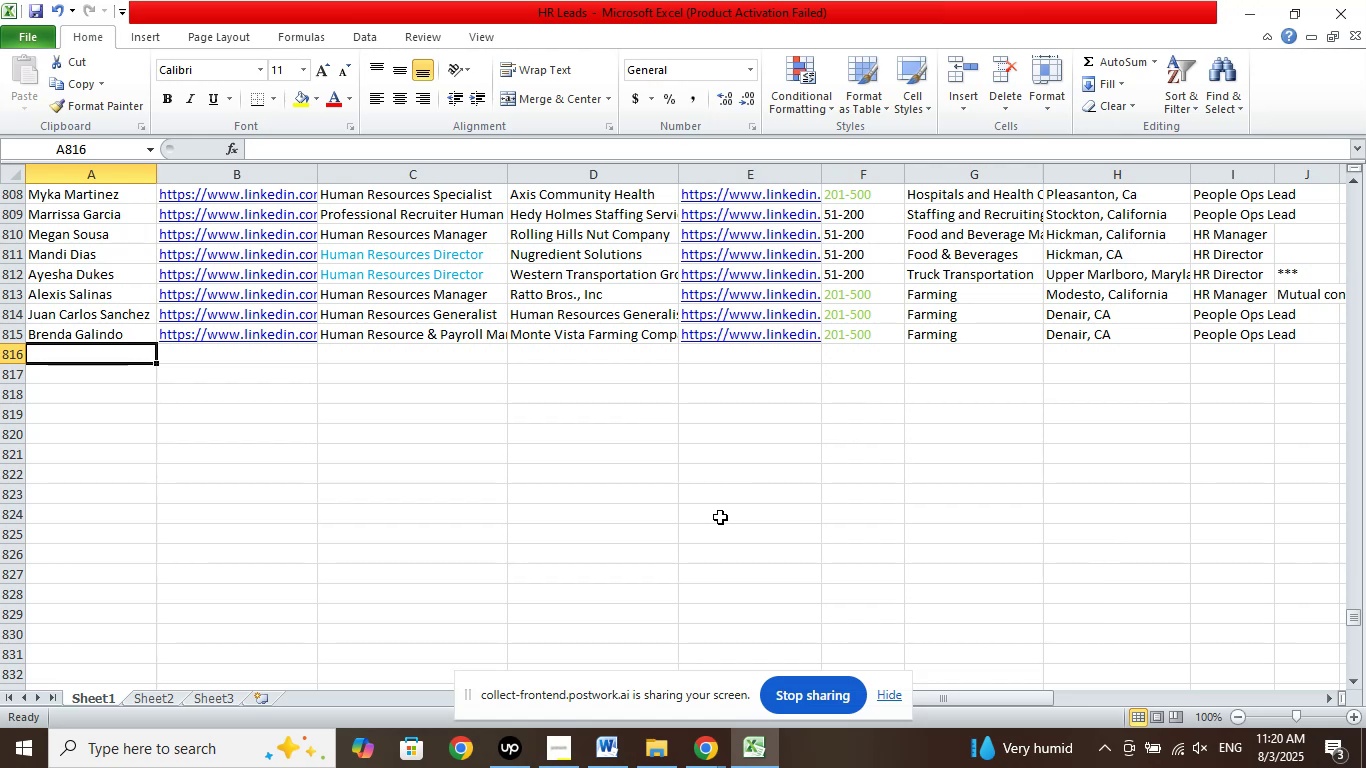 
left_click([511, 747])
 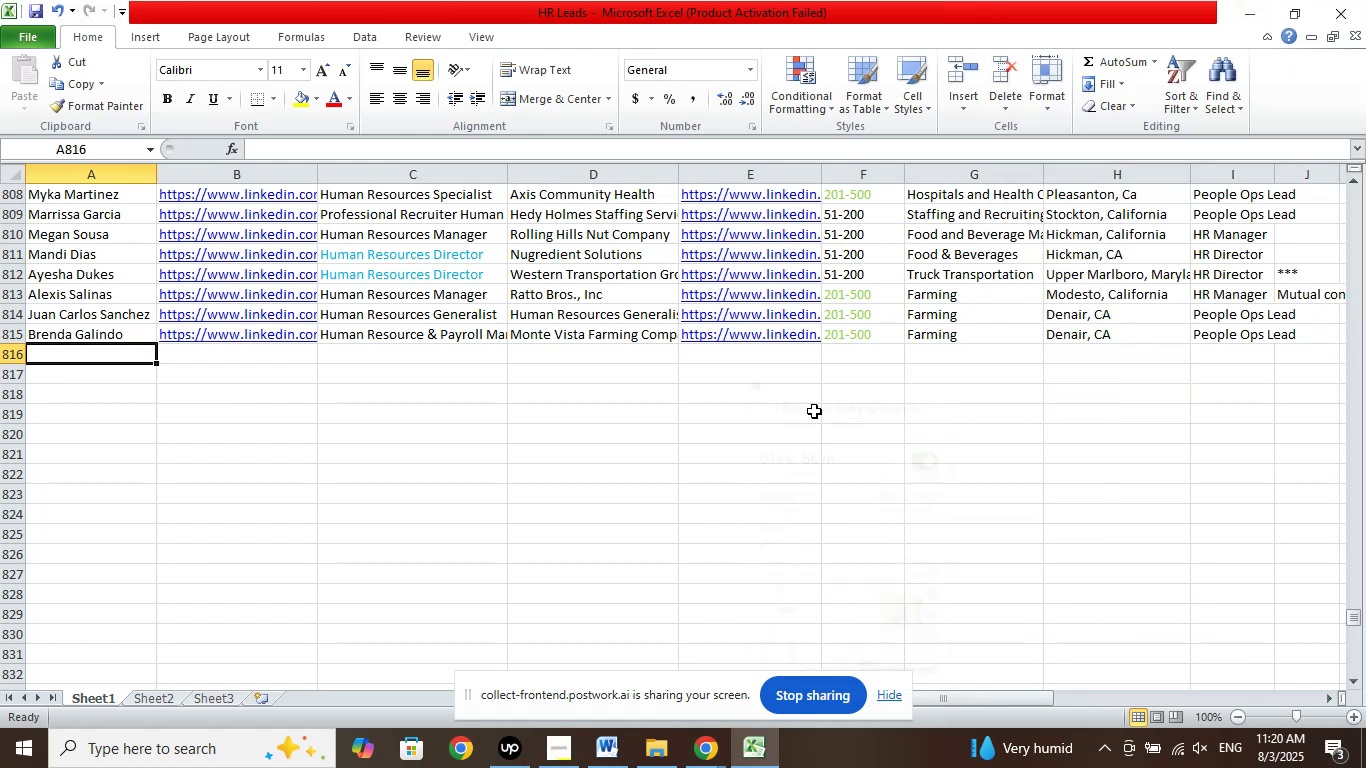 
left_click([559, 763])
 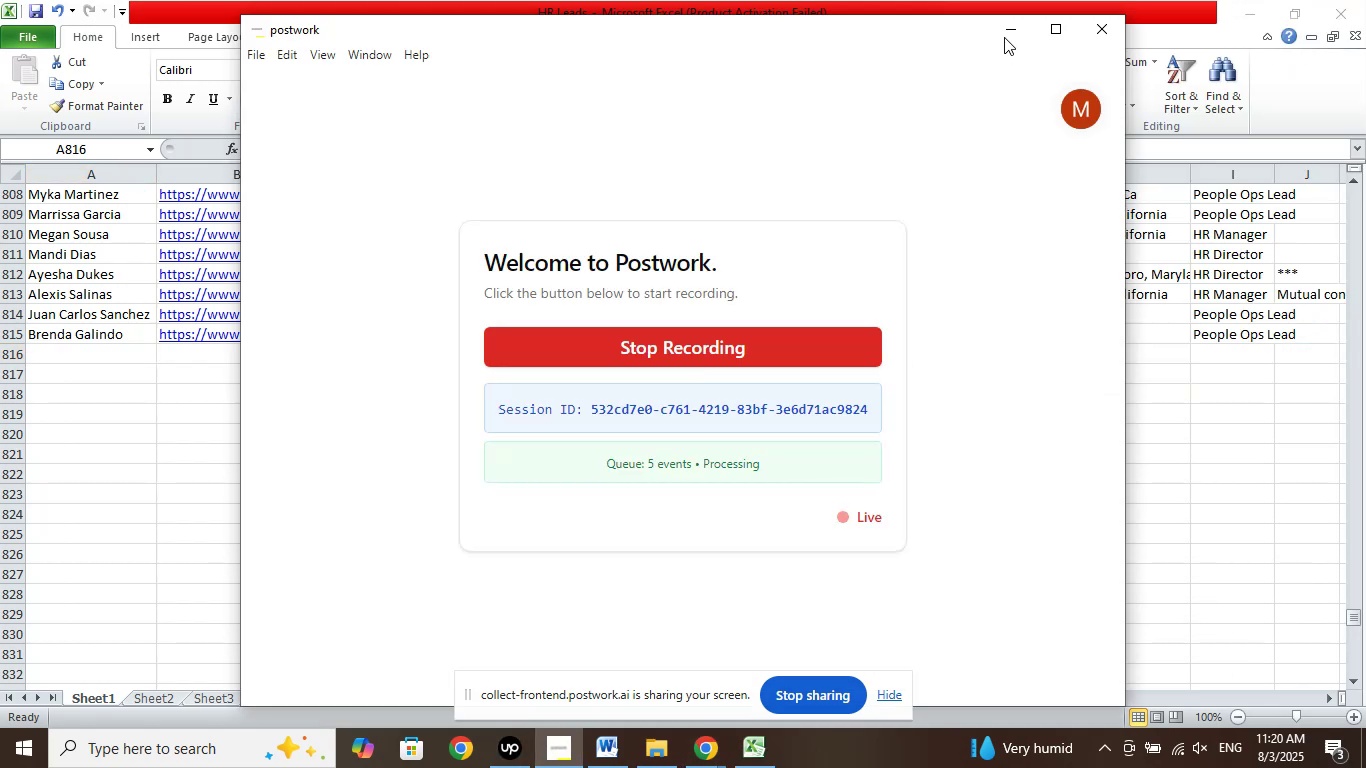 
left_click([1004, 36])
 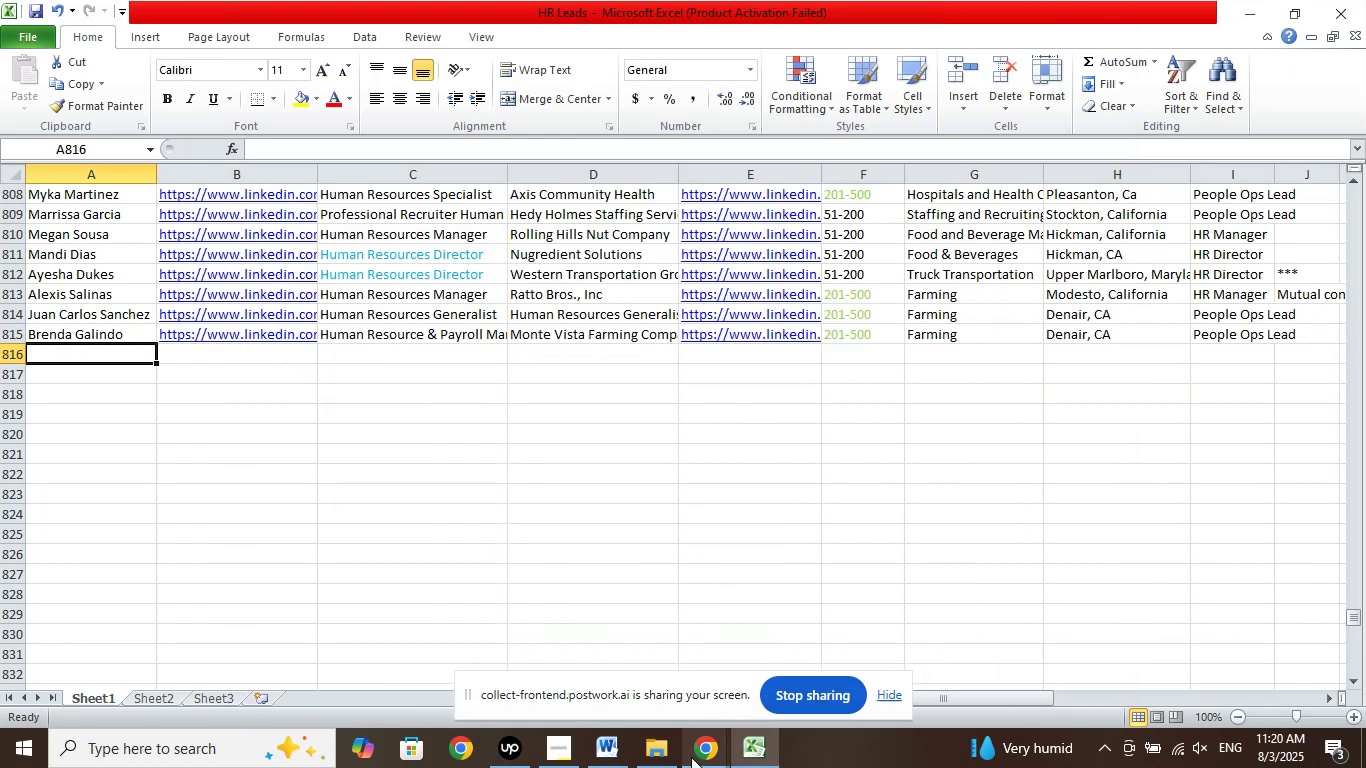 
left_click([691, 757])
 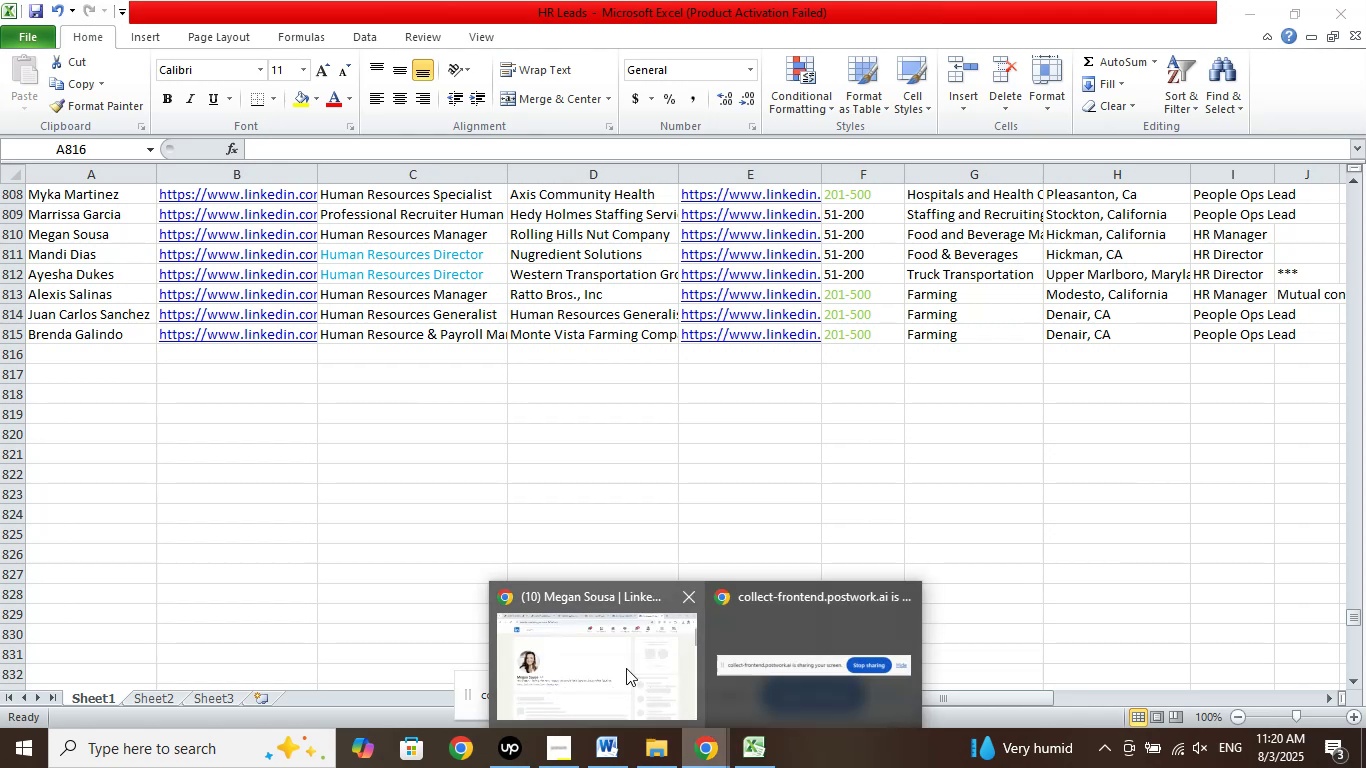 
left_click([626, 668])
 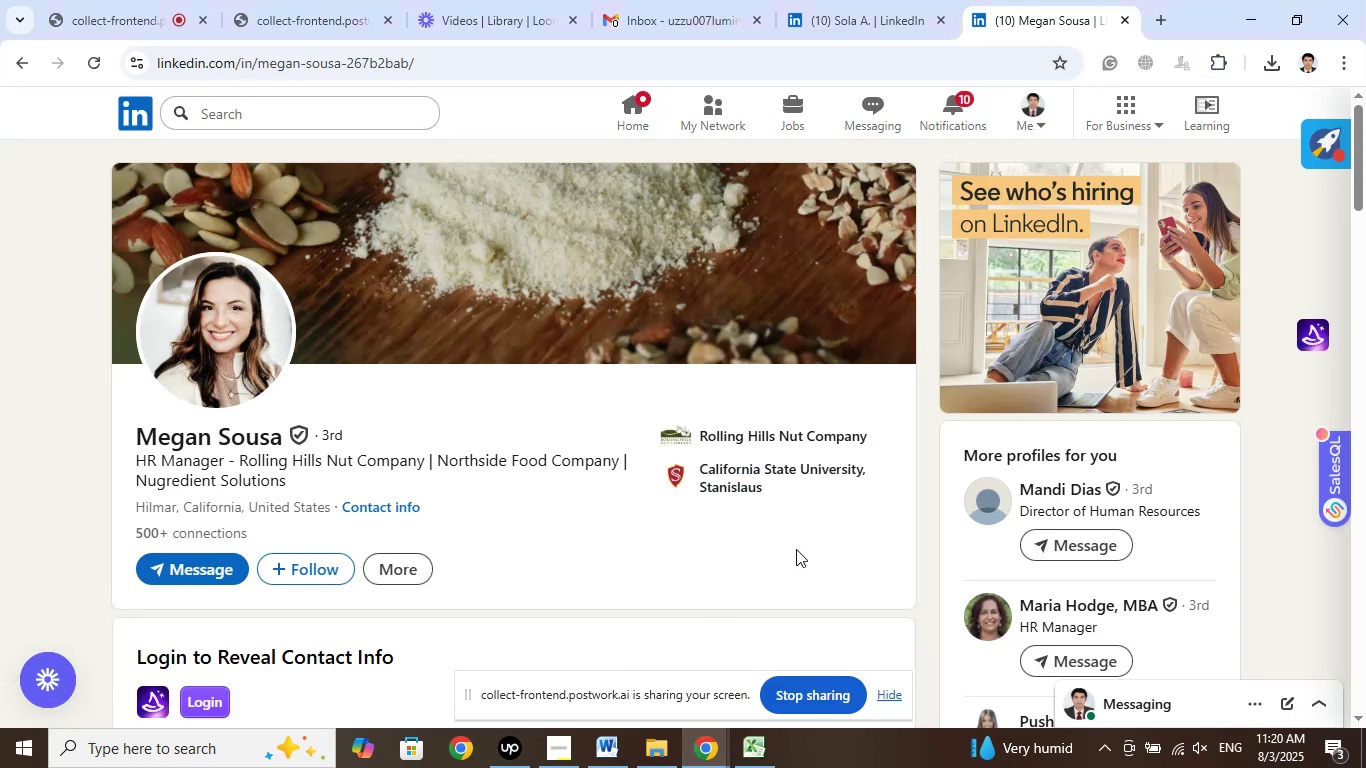 
scroll: coordinate [888, 480], scroll_direction: down, amount: 3.0
 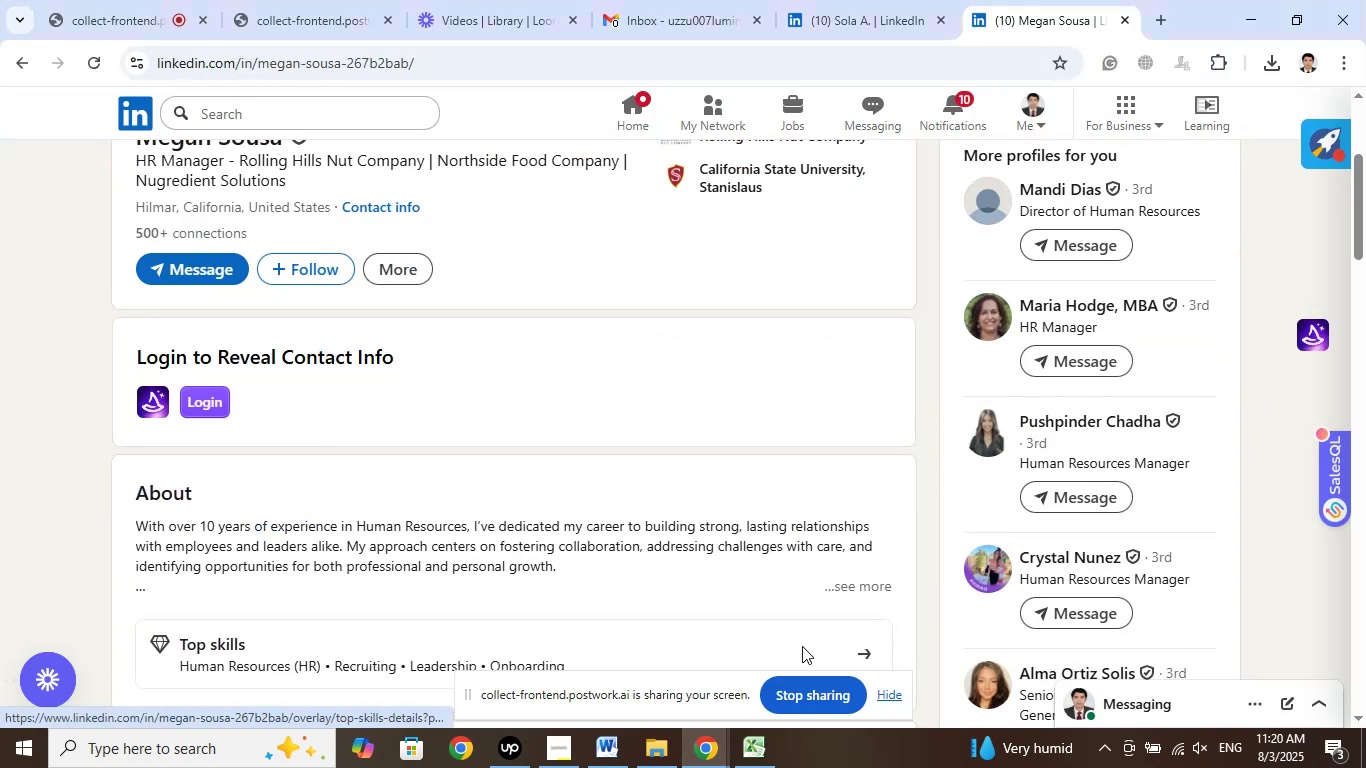 
left_click([774, 738])
 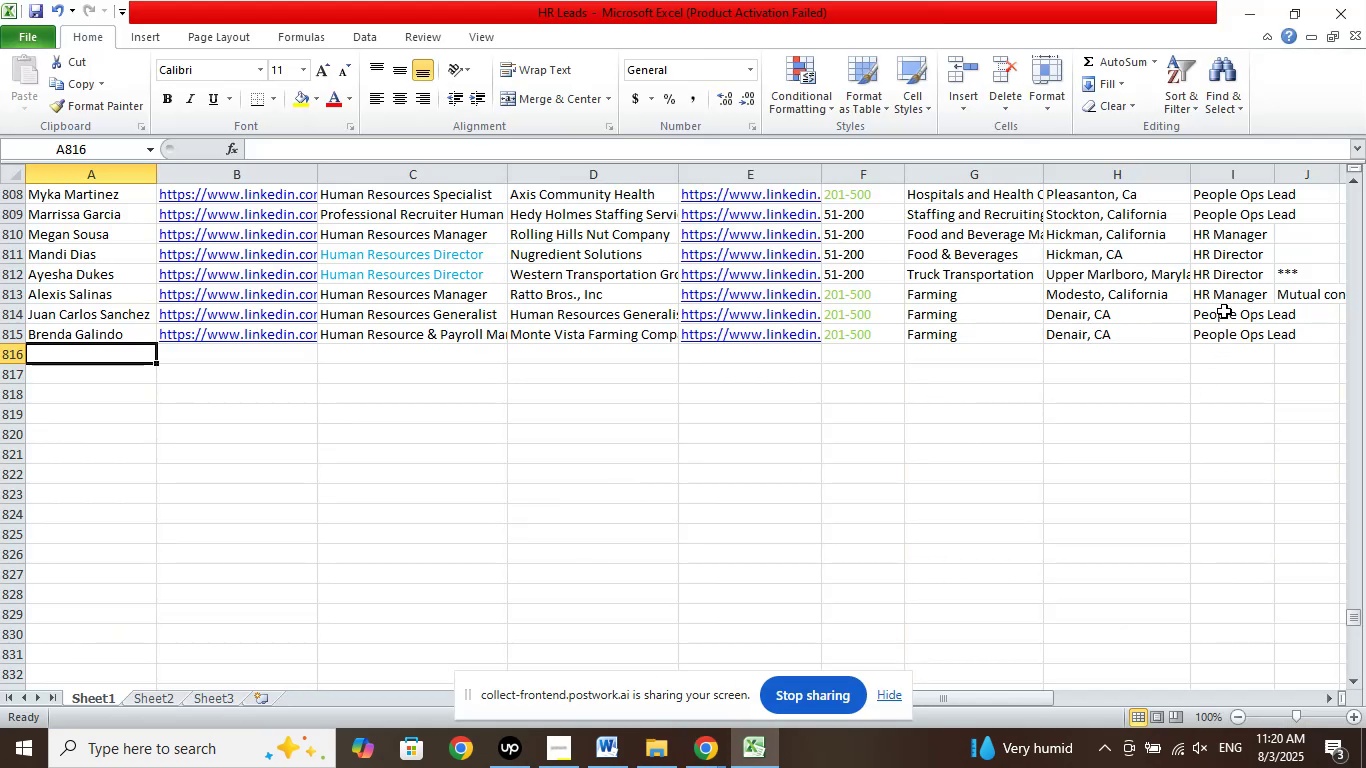 
left_click([1222, 300])
 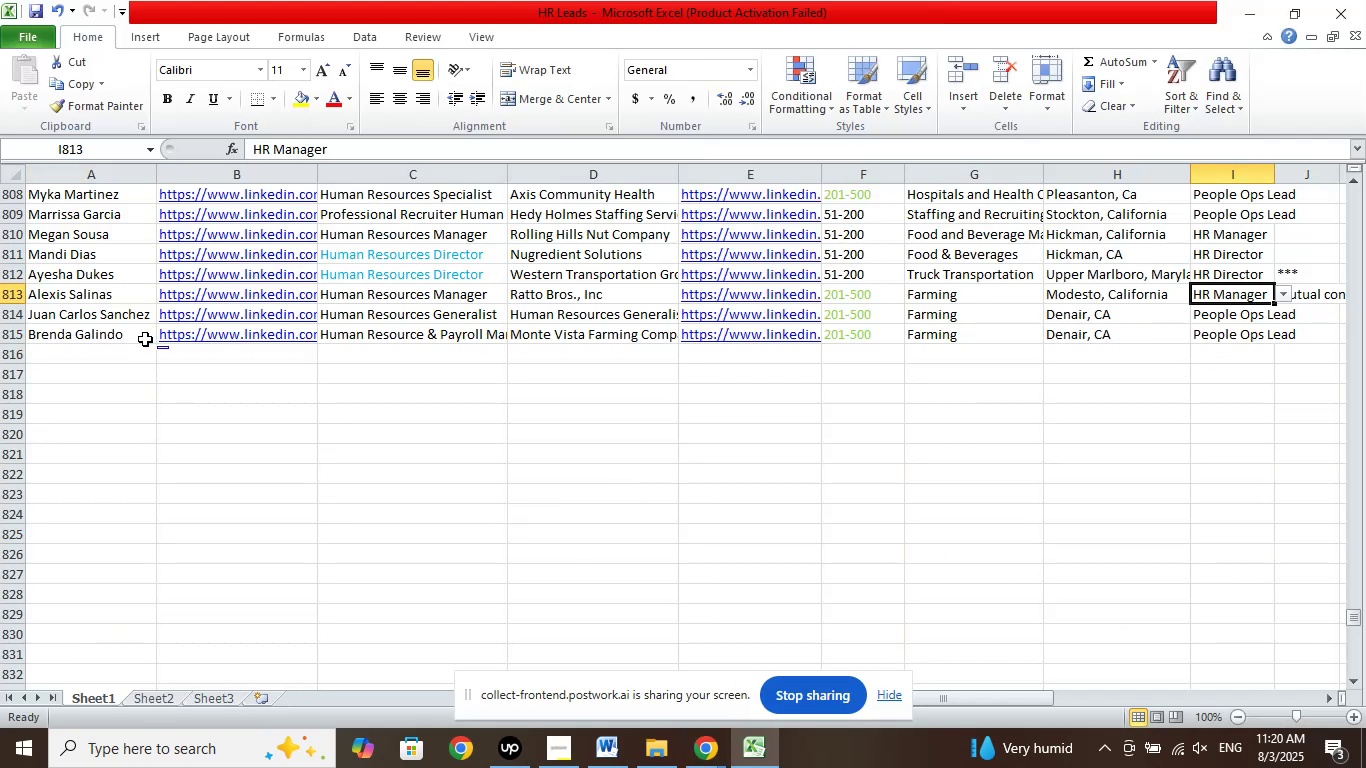 
mouse_move([274, 343])
 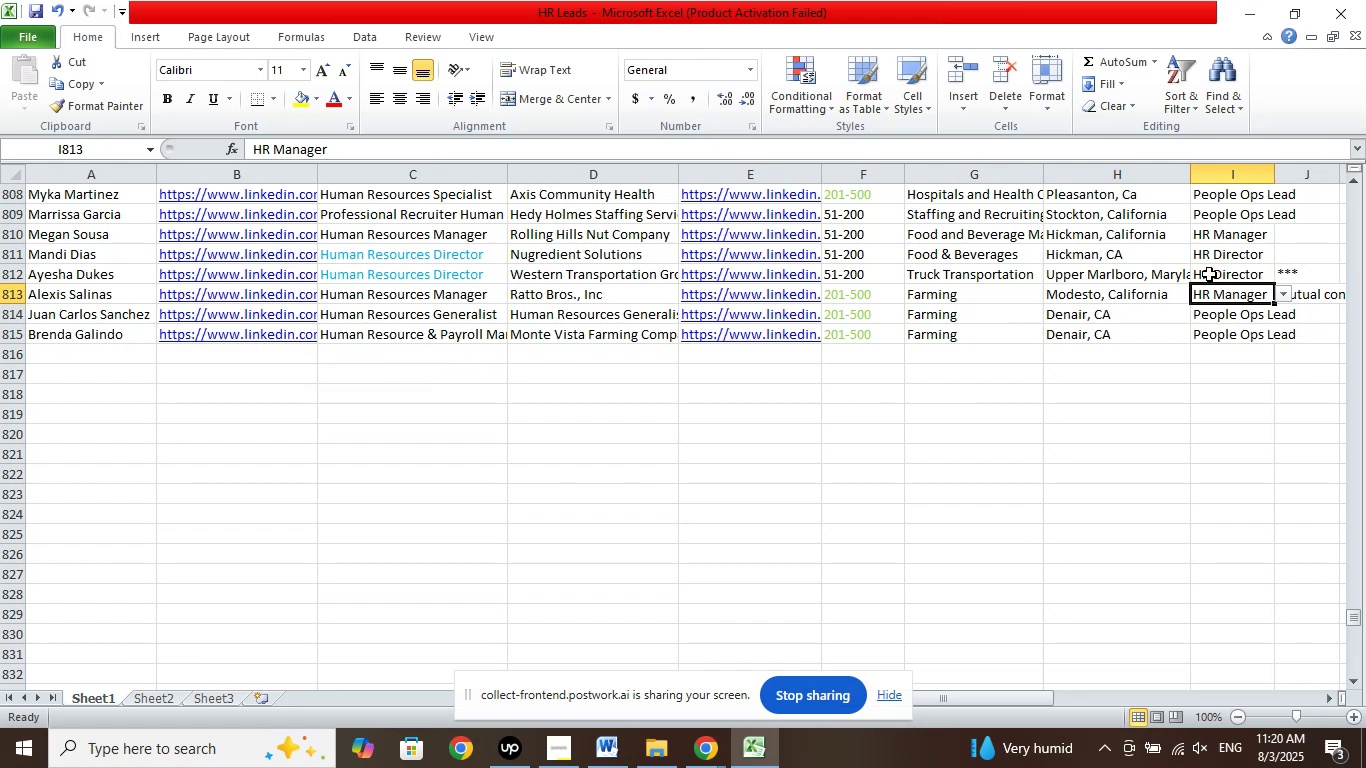 
left_click([1215, 270])
 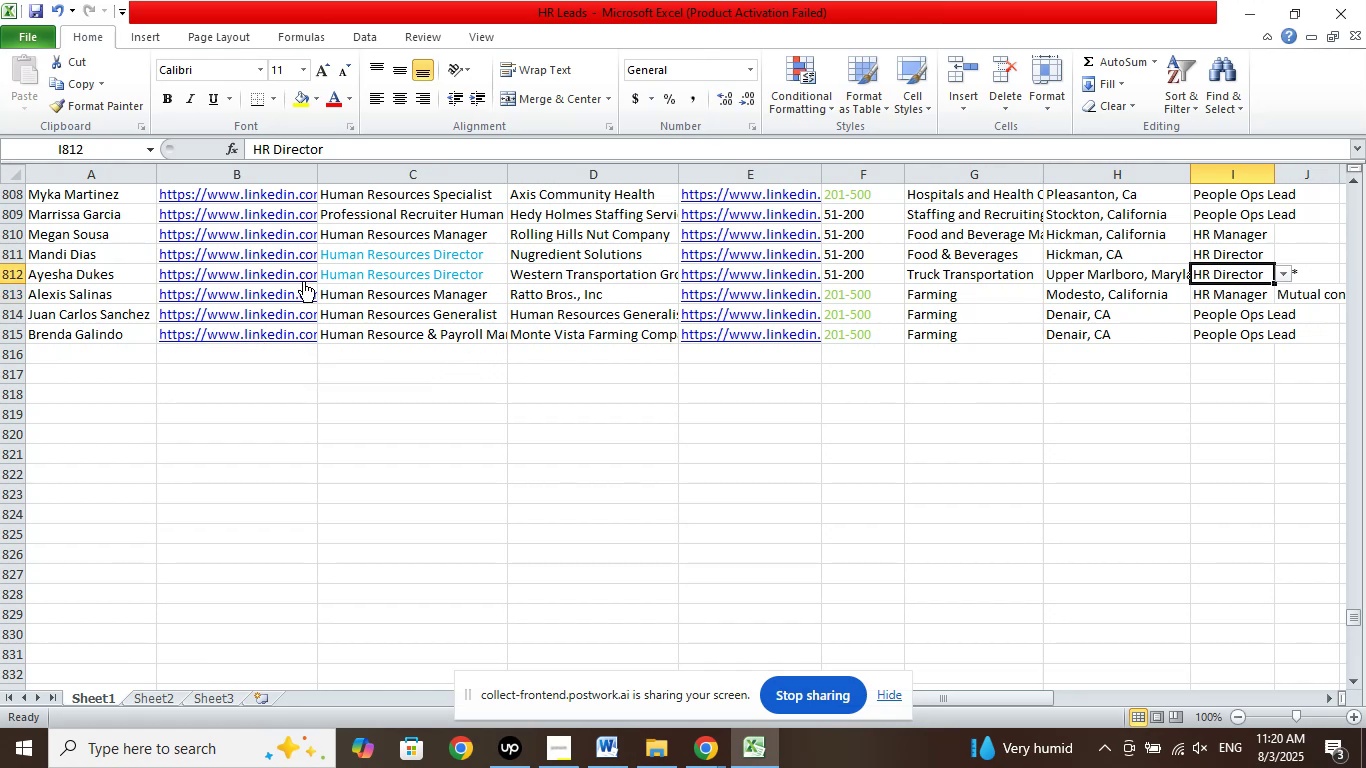 
right_click([274, 277])
 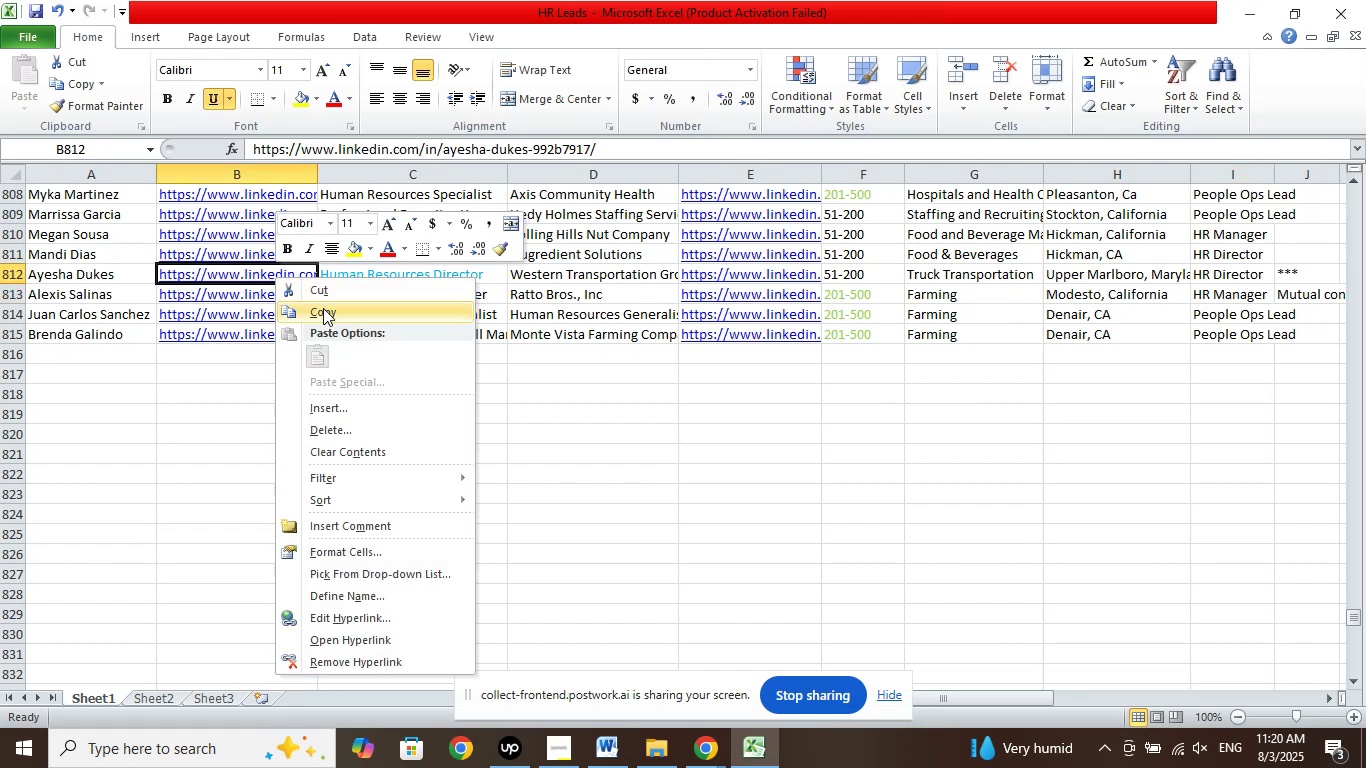 
left_click([323, 308])
 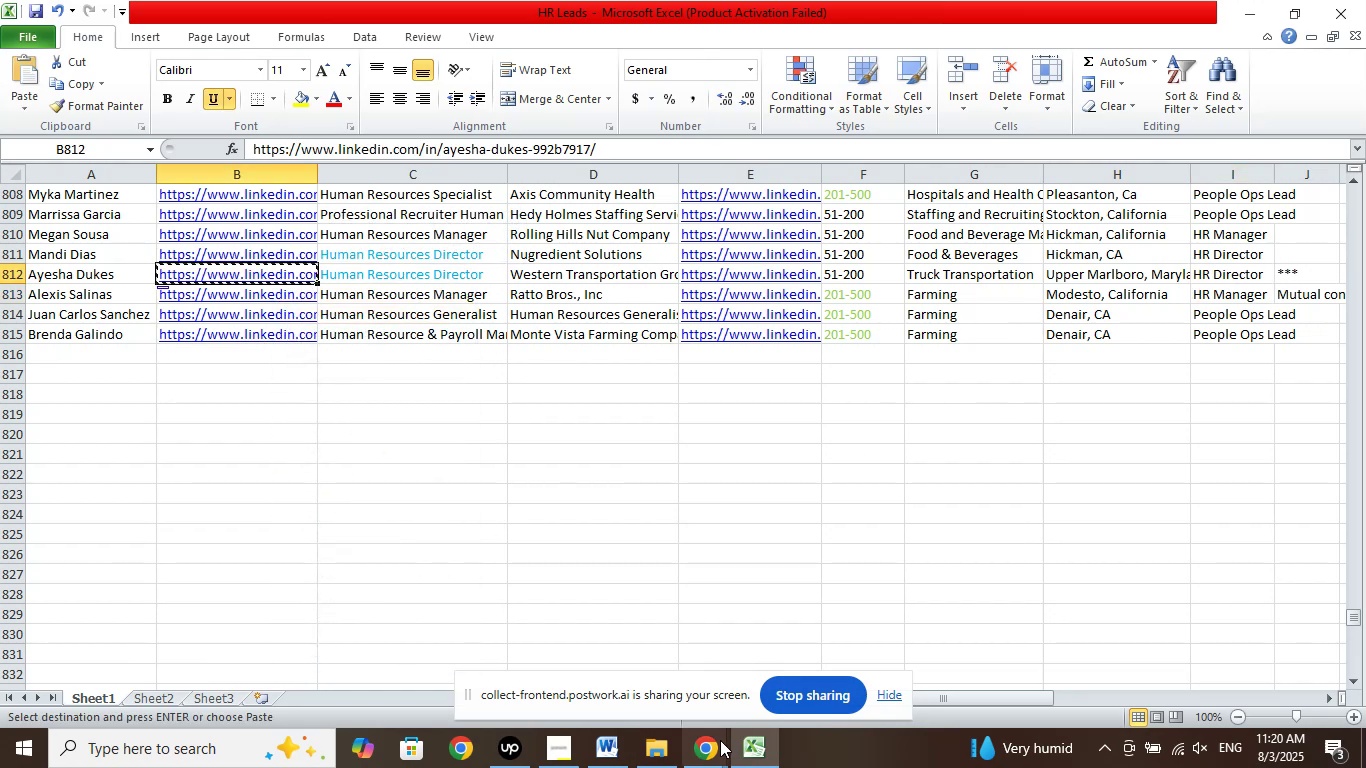 
left_click([712, 760])
 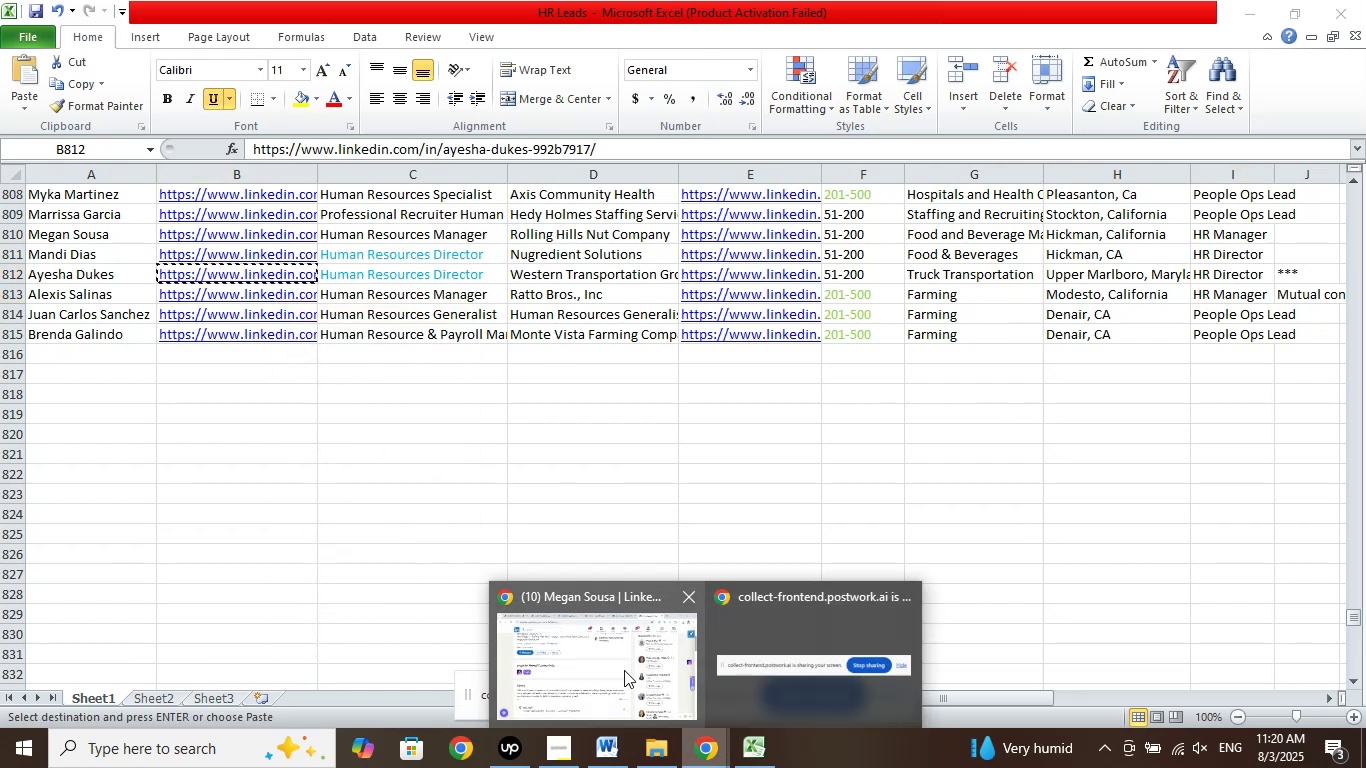 
left_click([624, 670])
 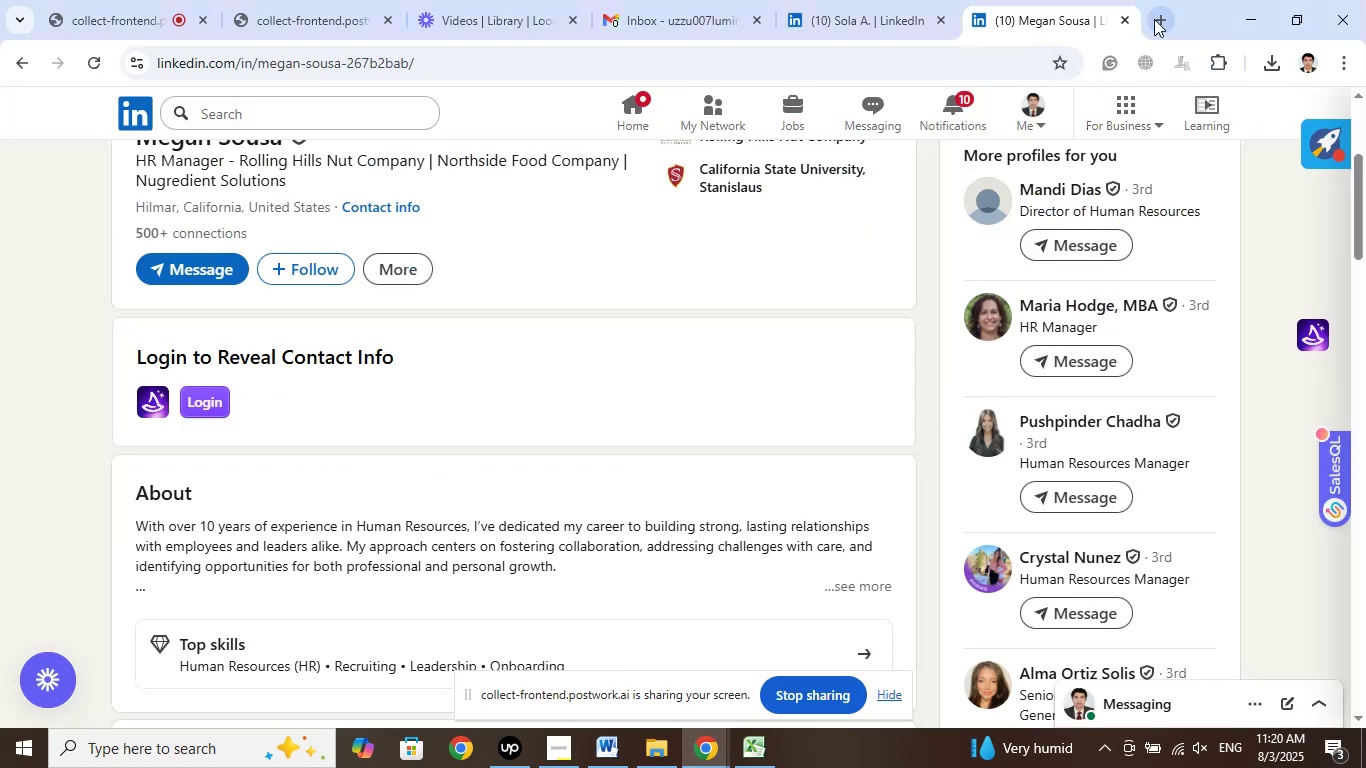 
left_click([1157, 15])
 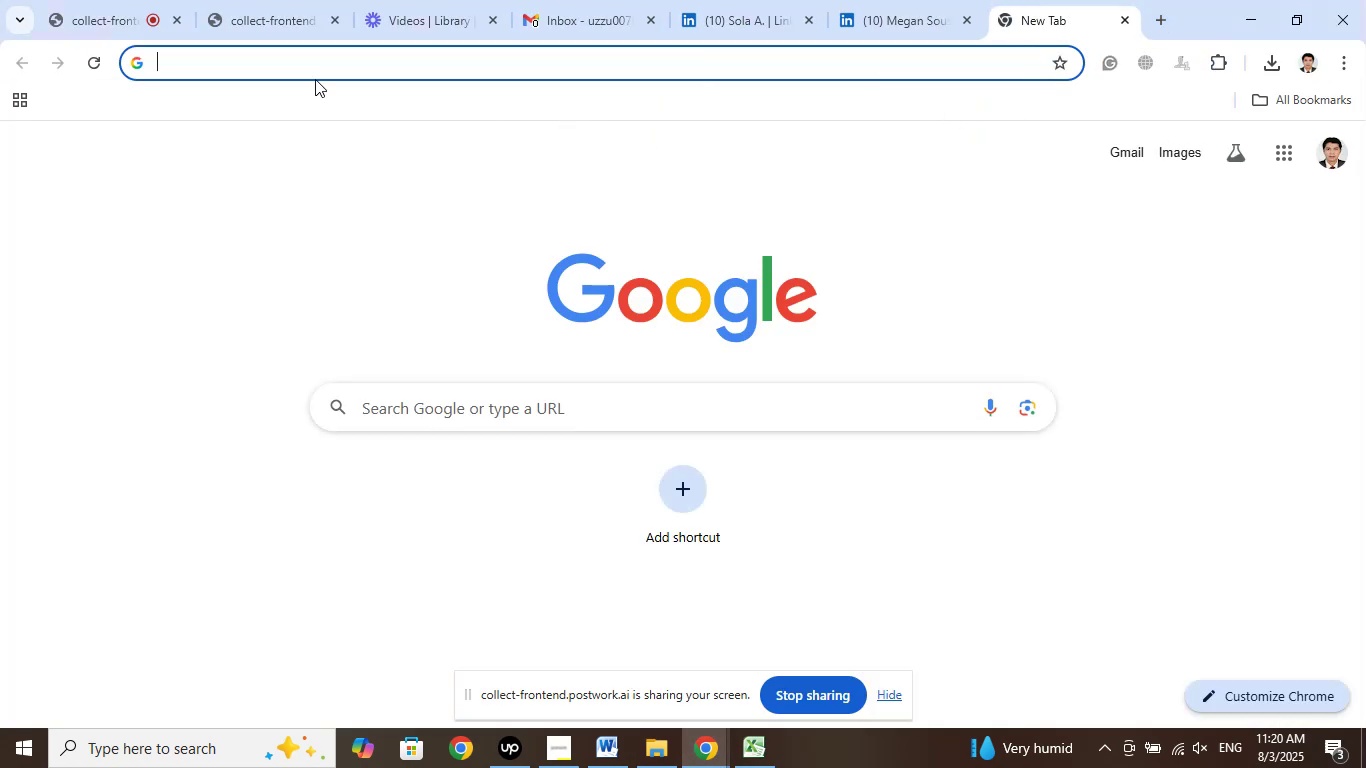 
right_click([272, 70])
 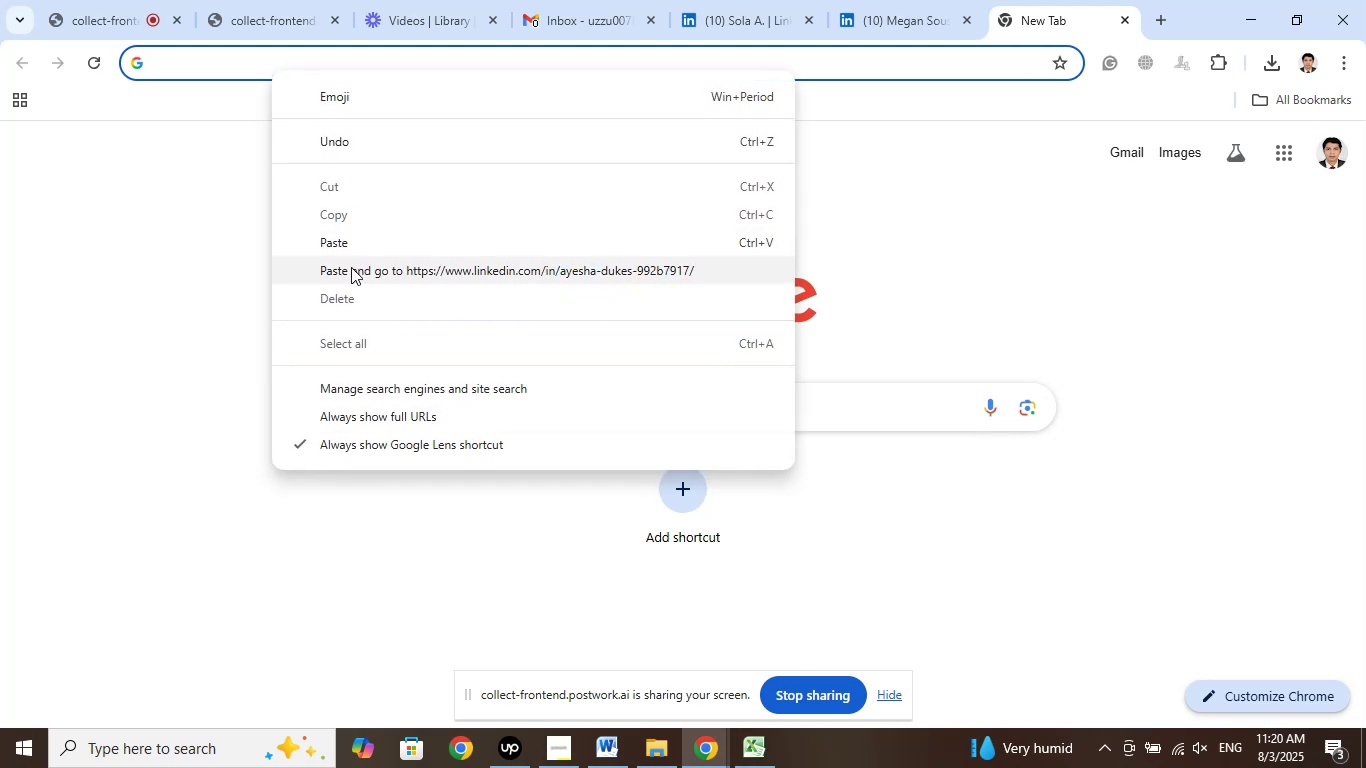 
mouse_move([332, 346])
 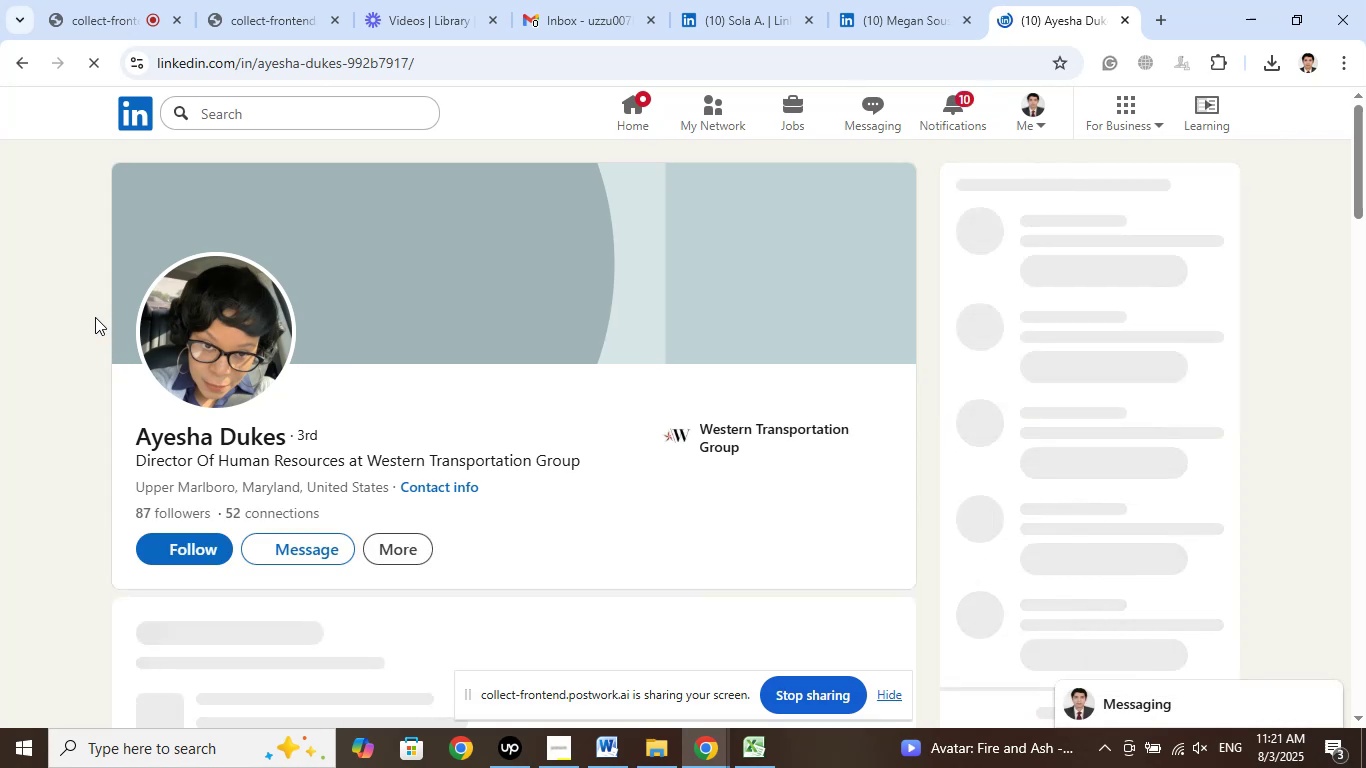 
scroll: coordinate [95, 317], scroll_direction: down, amount: 1.0
 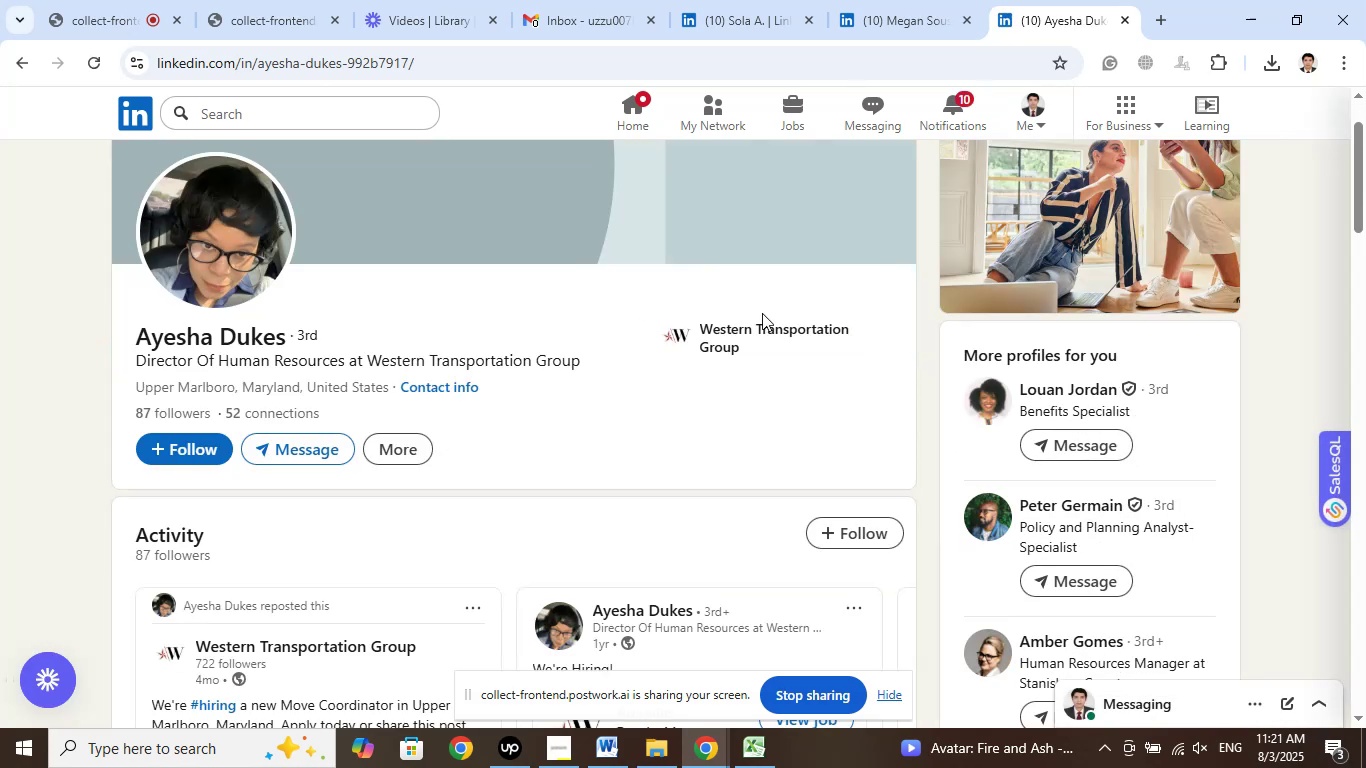 
left_click([748, 323])
 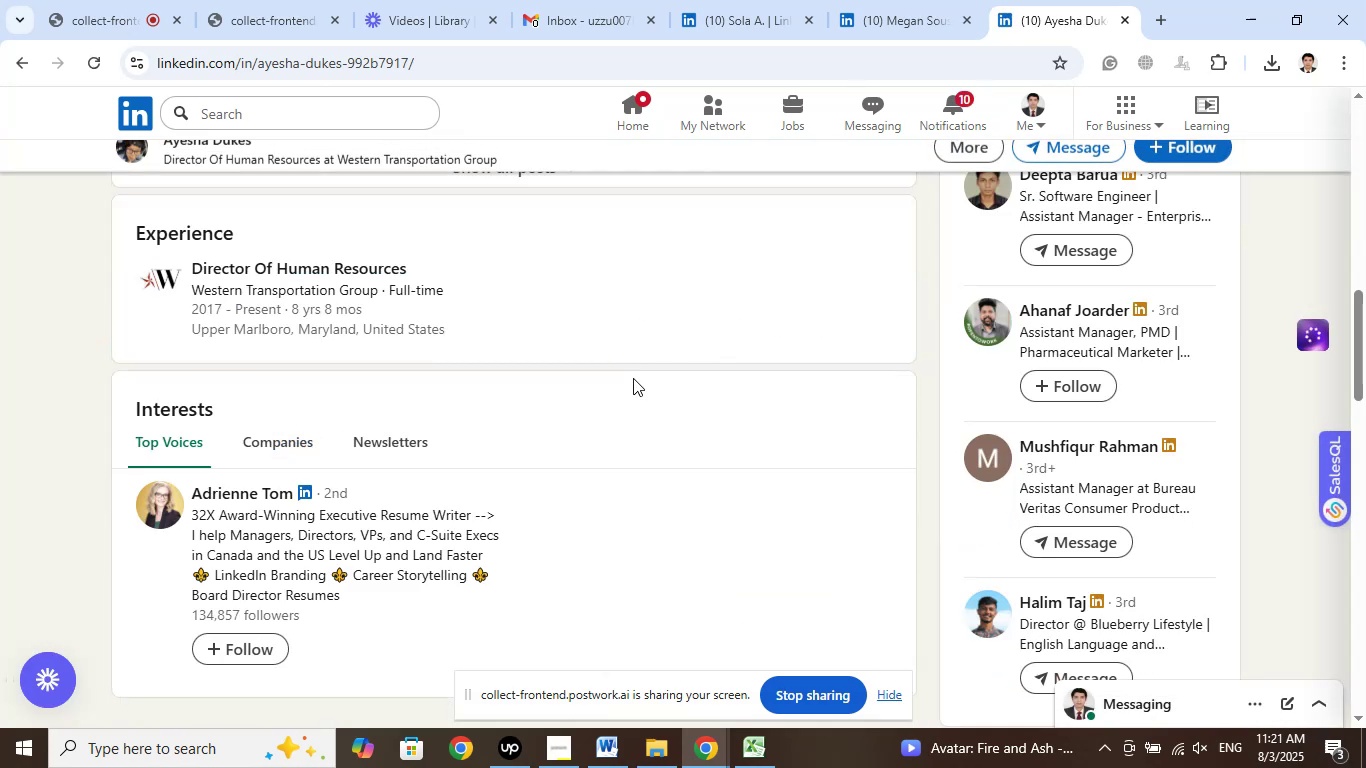 
scroll: coordinate [633, 378], scroll_direction: up, amount: 2.0
 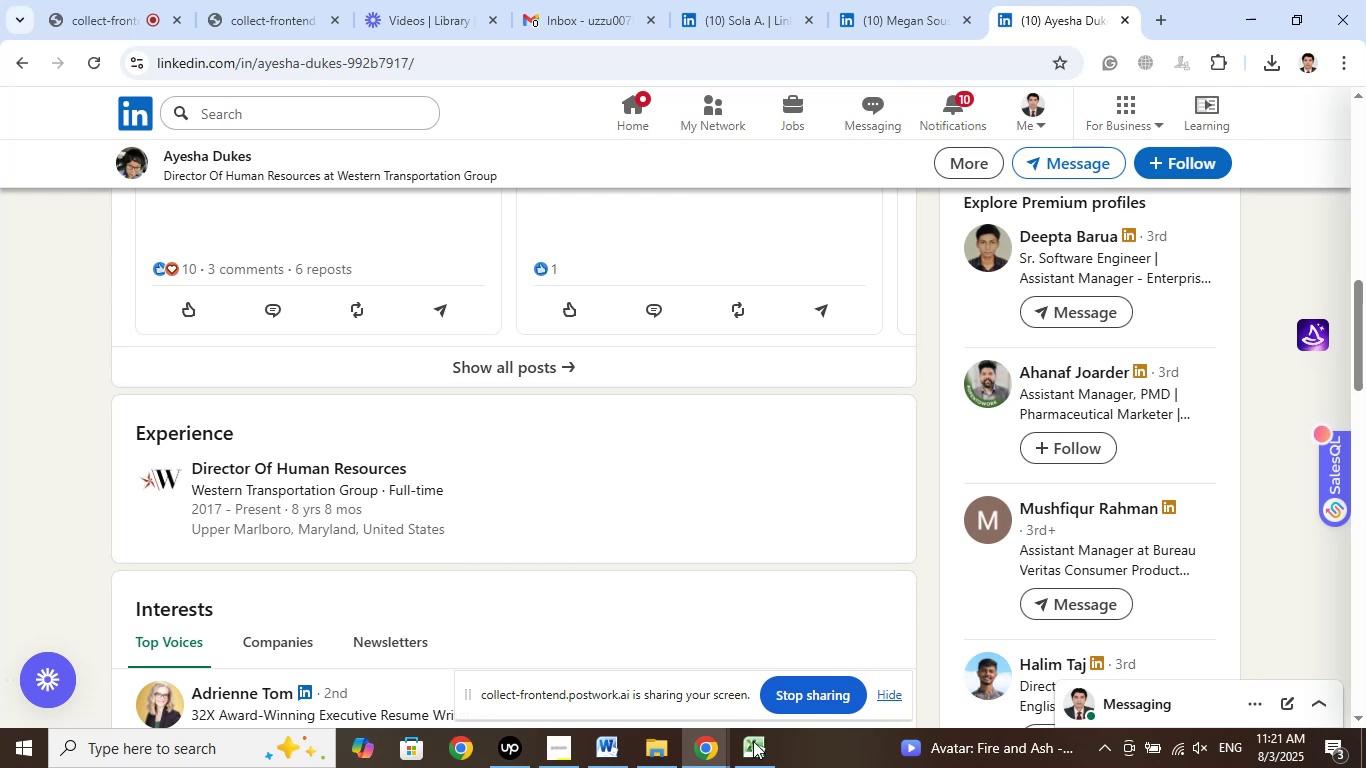 
left_click([753, 753])
 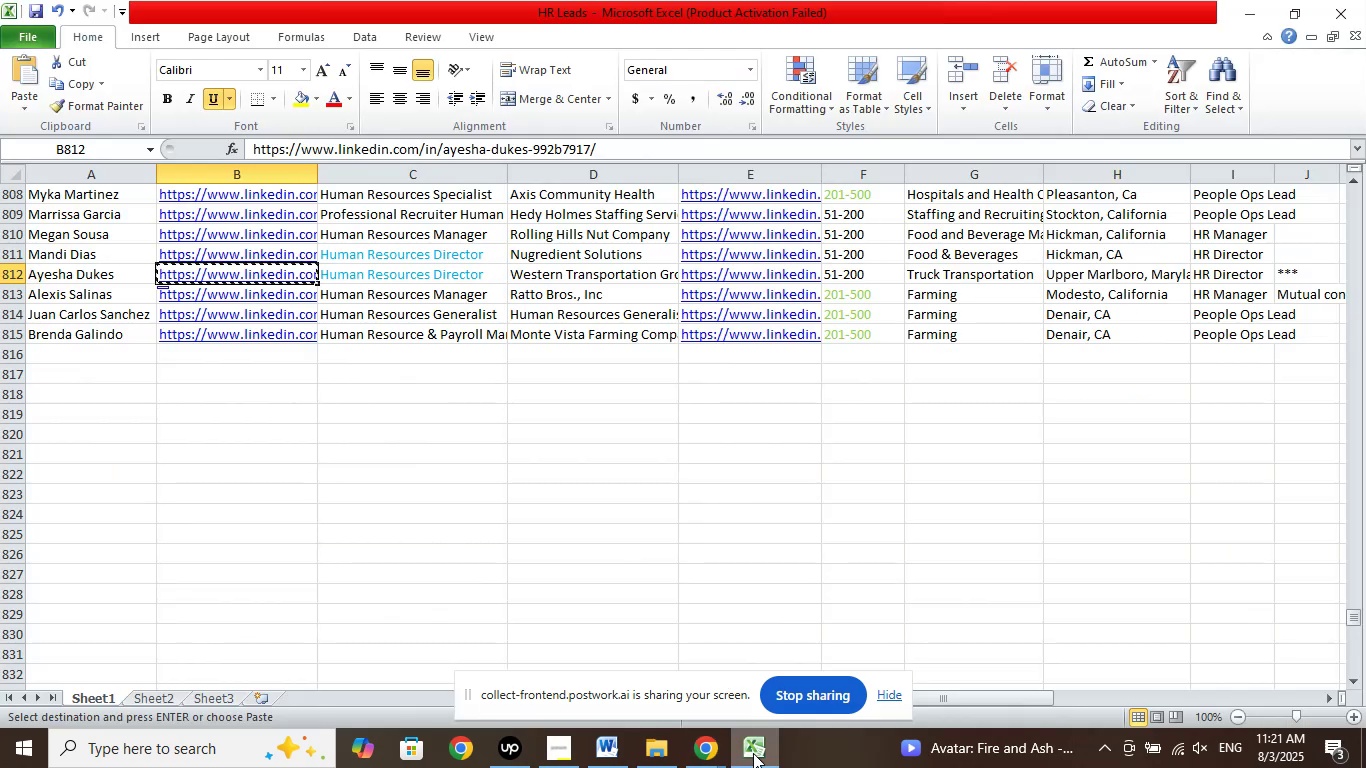 
left_click([753, 753])
 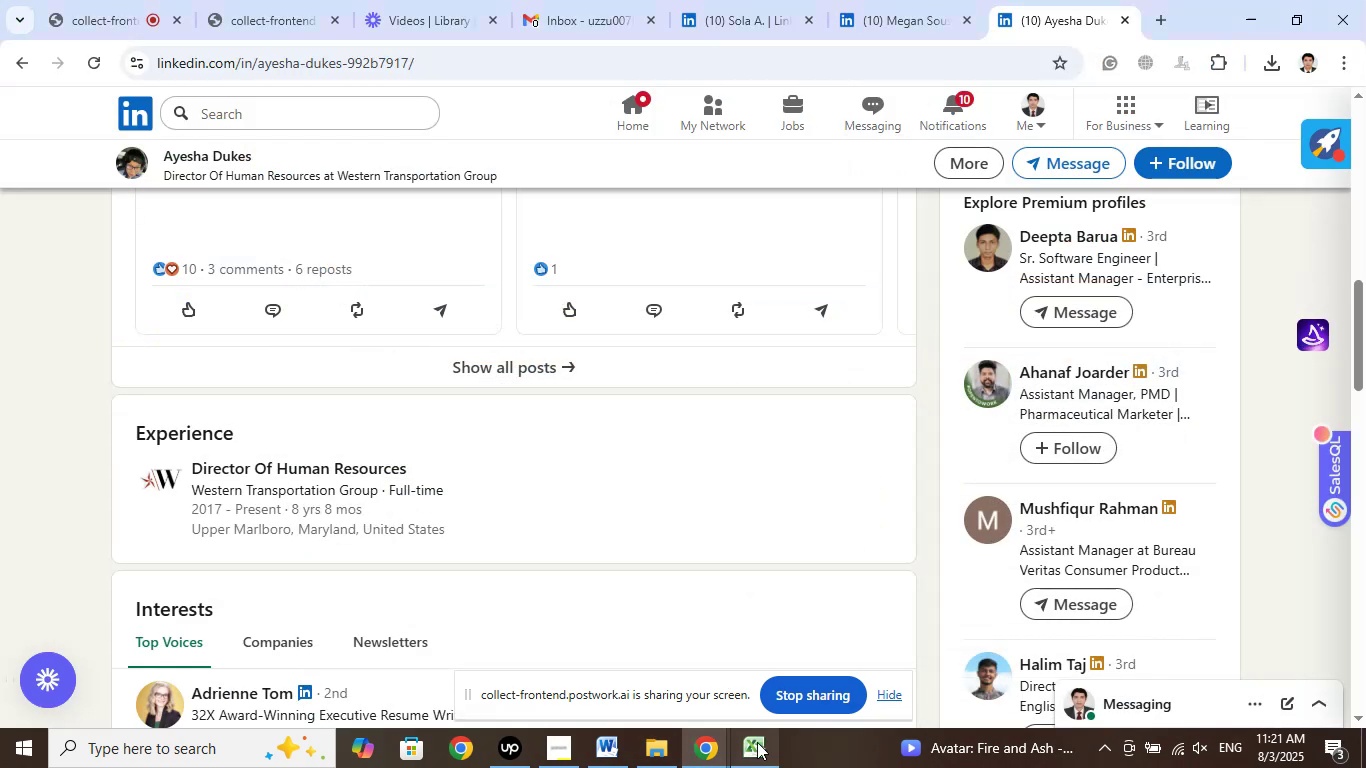 
scroll: coordinate [845, 435], scroll_direction: up, amount: 15.0
 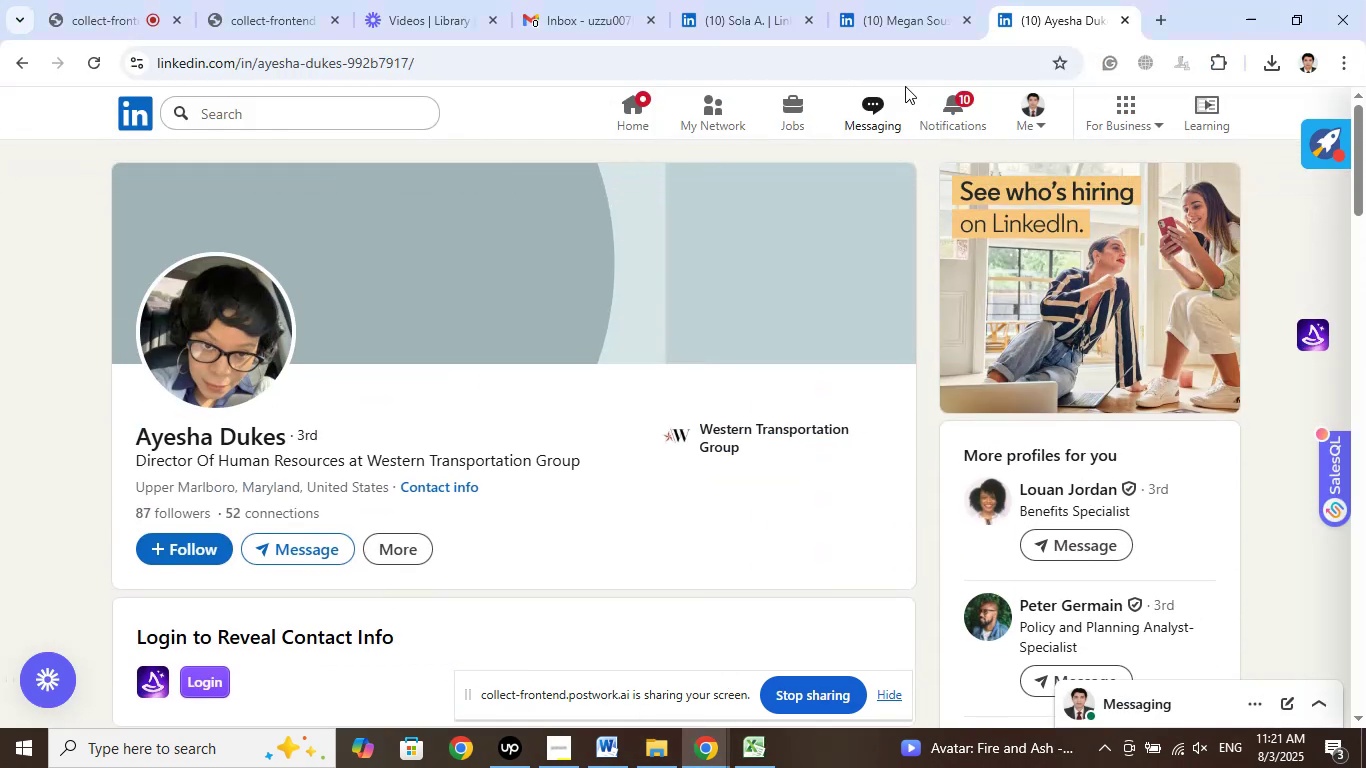 
left_click([914, 0])
 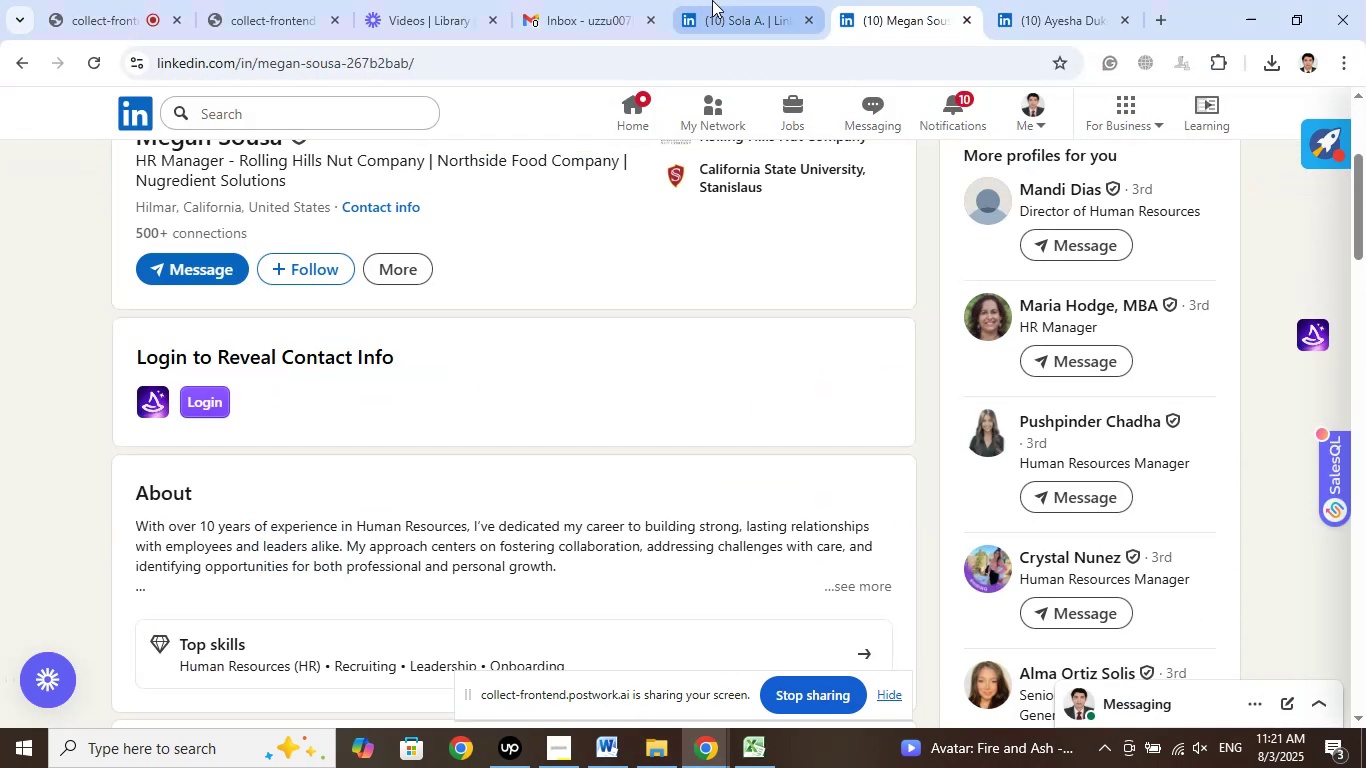 
left_click([712, 0])
 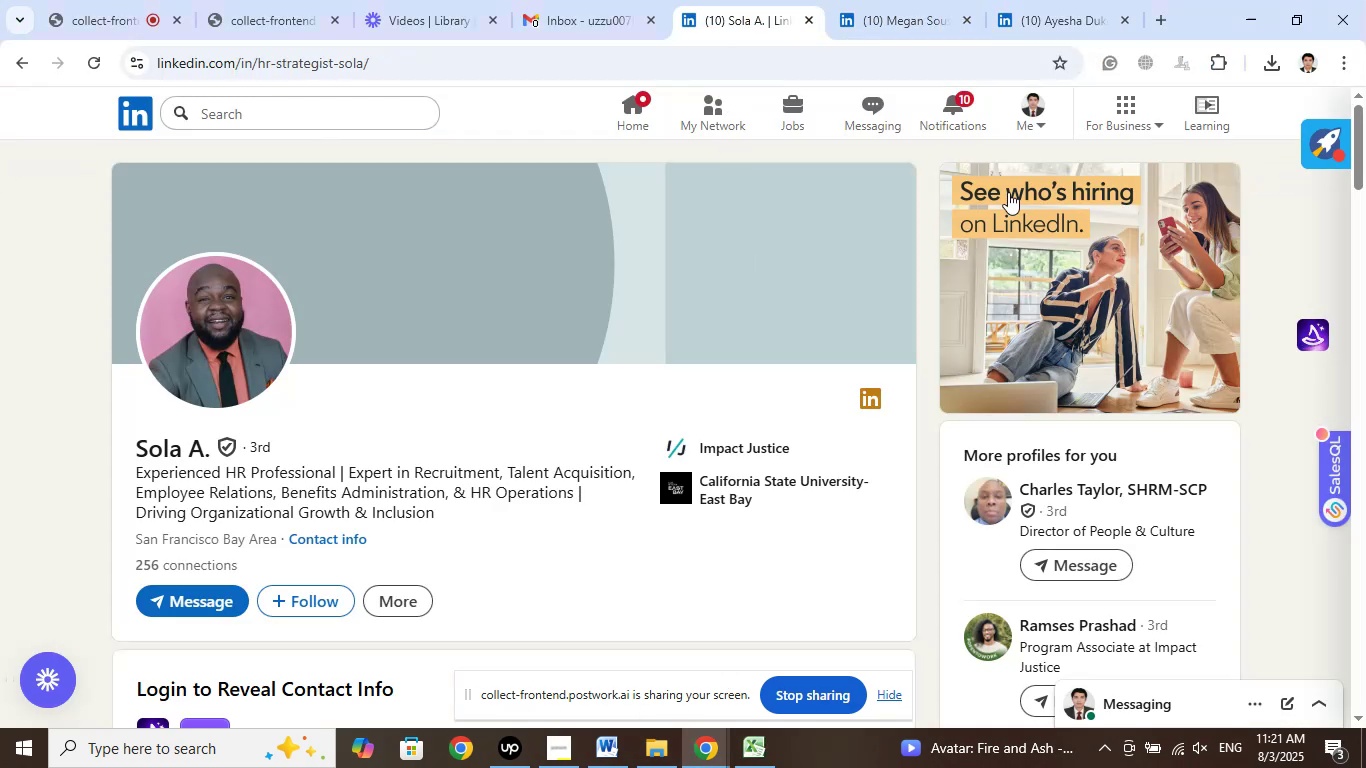 
left_click([1060, 0])
 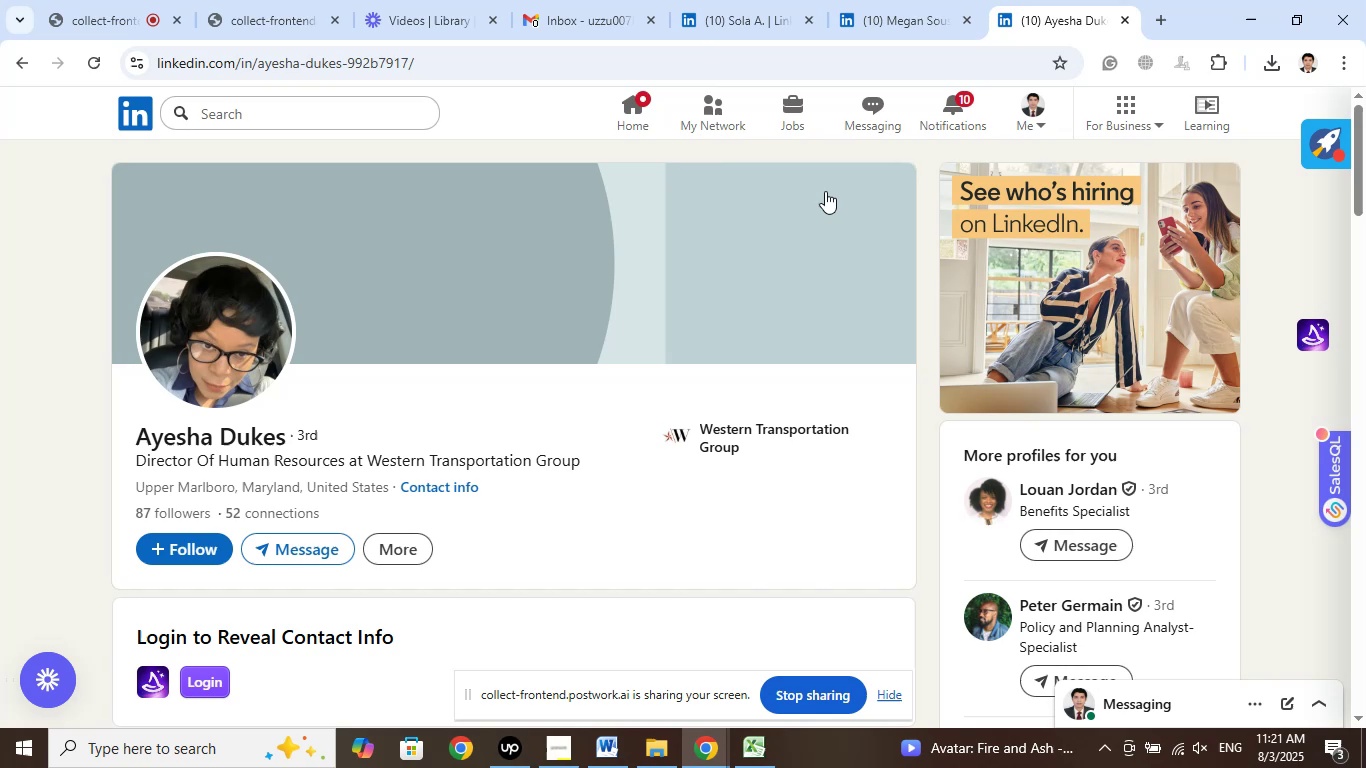 
left_click([777, 0])
 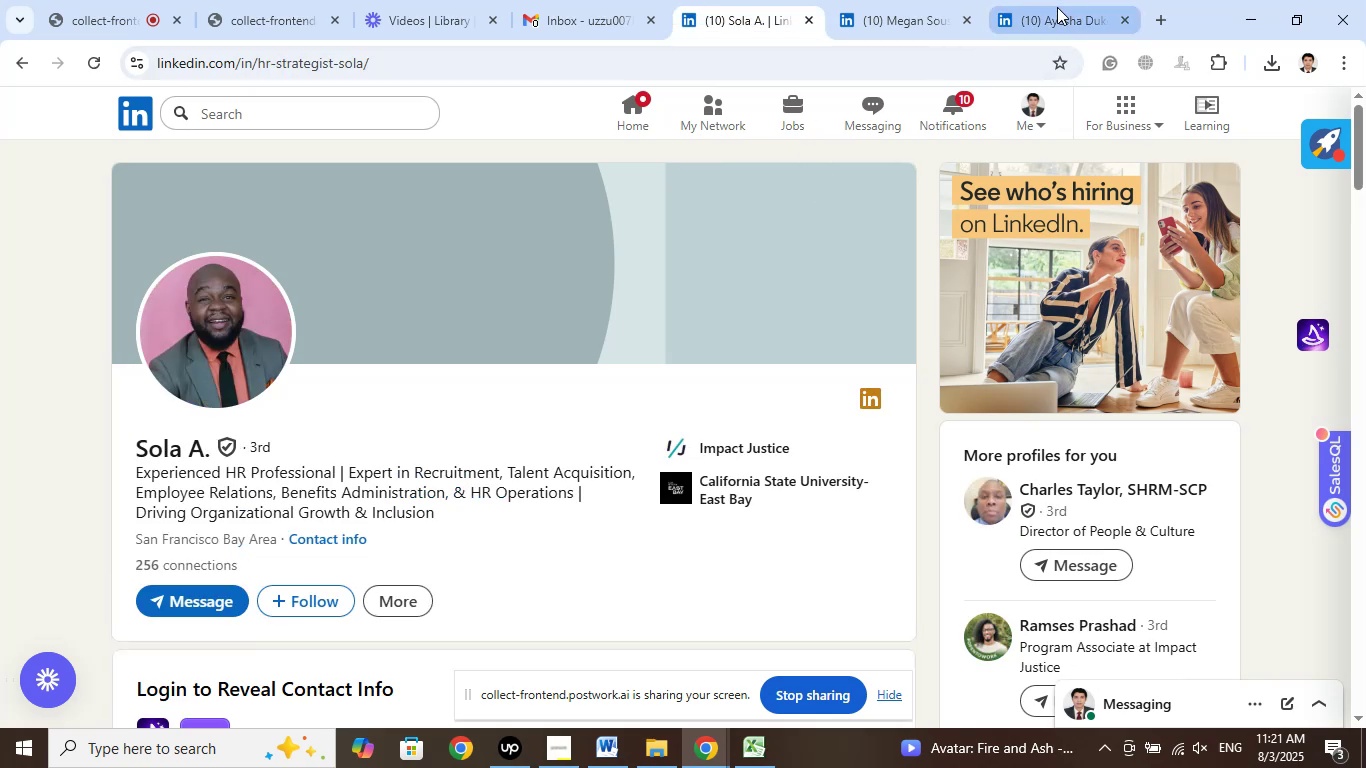 
scroll: coordinate [1230, 377], scroll_direction: down, amount: 4.0
 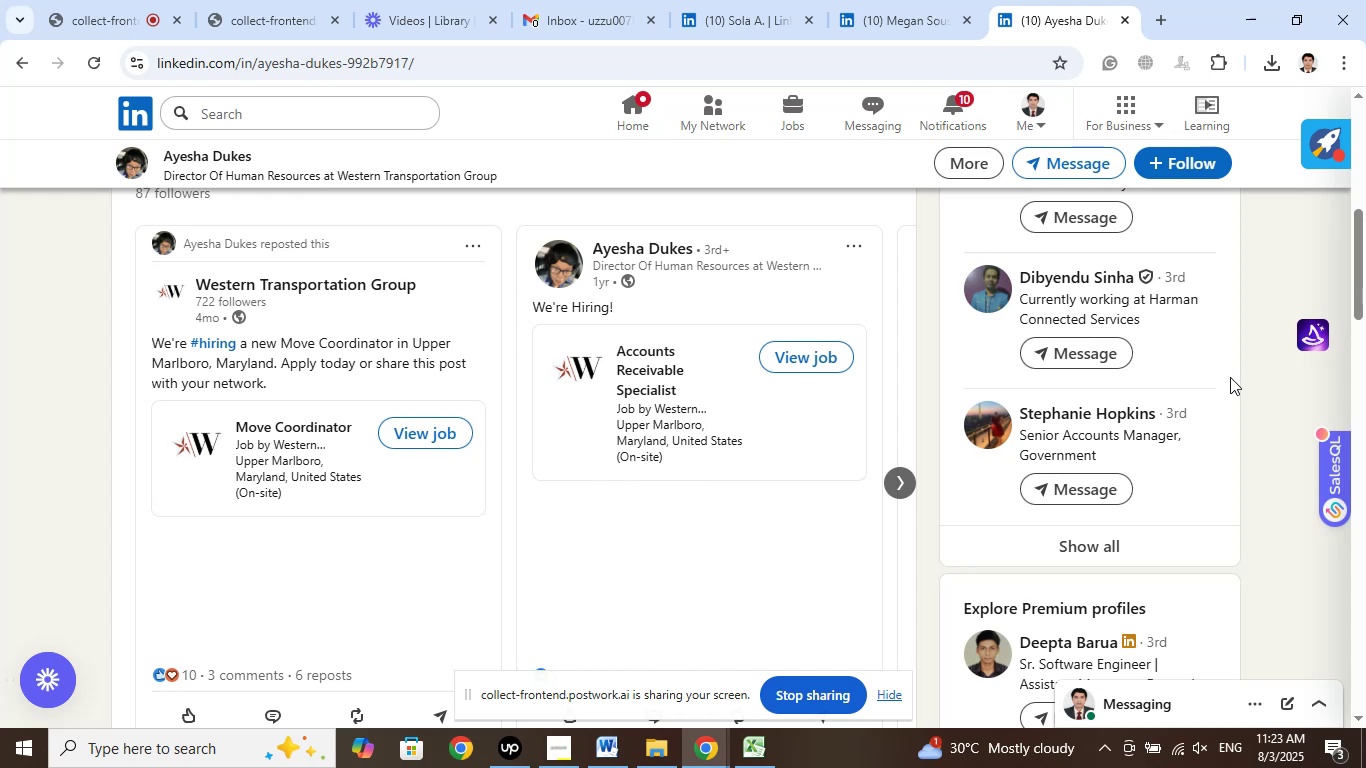 
wait(135.05)
 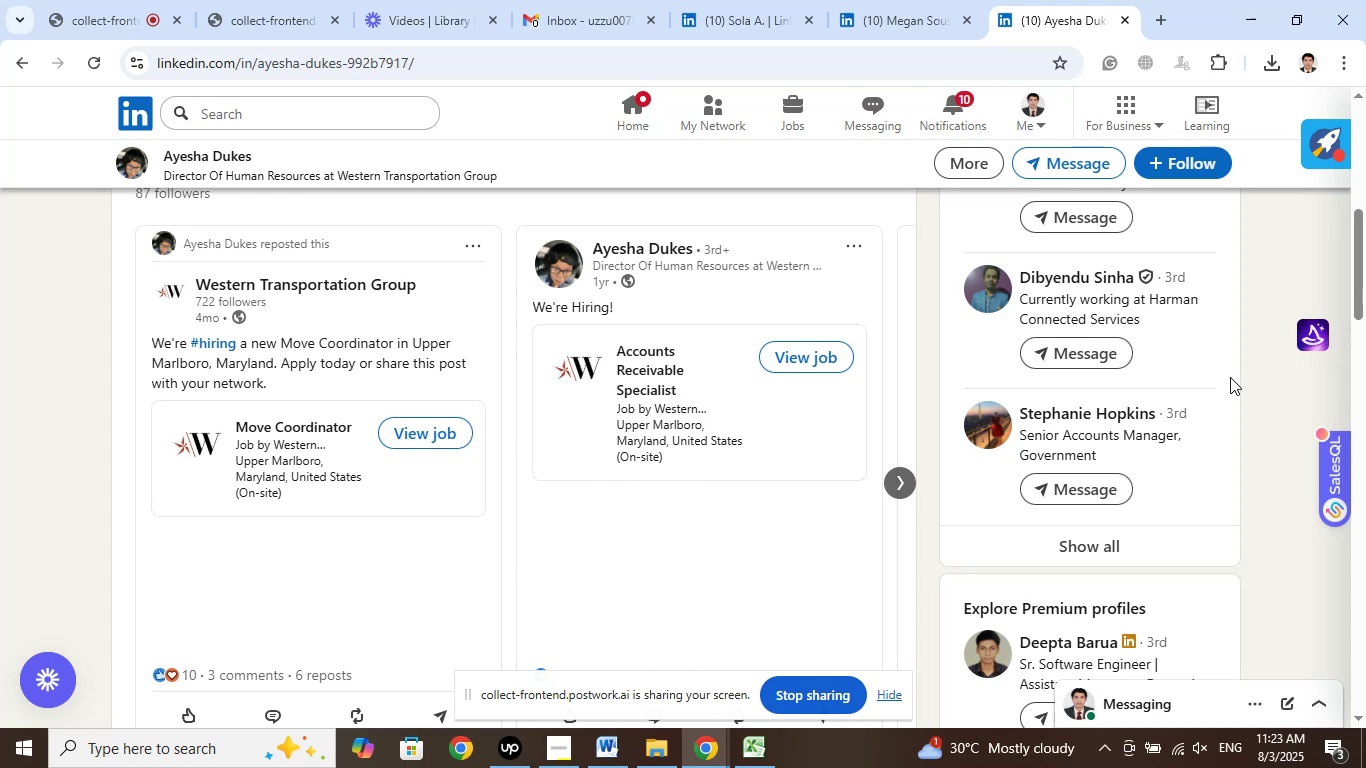 
scroll: coordinate [0, 388], scroll_direction: up, amount: 1.0
 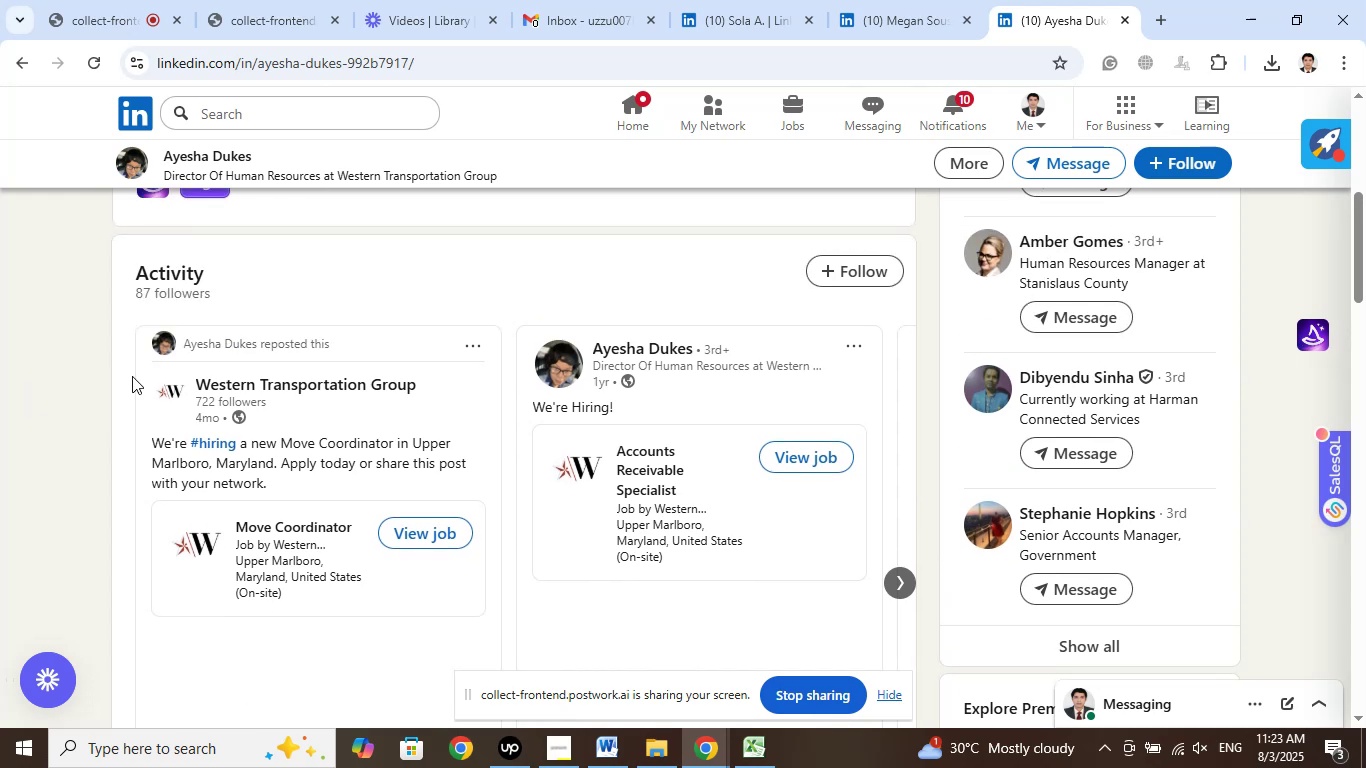 
wait(8.12)
 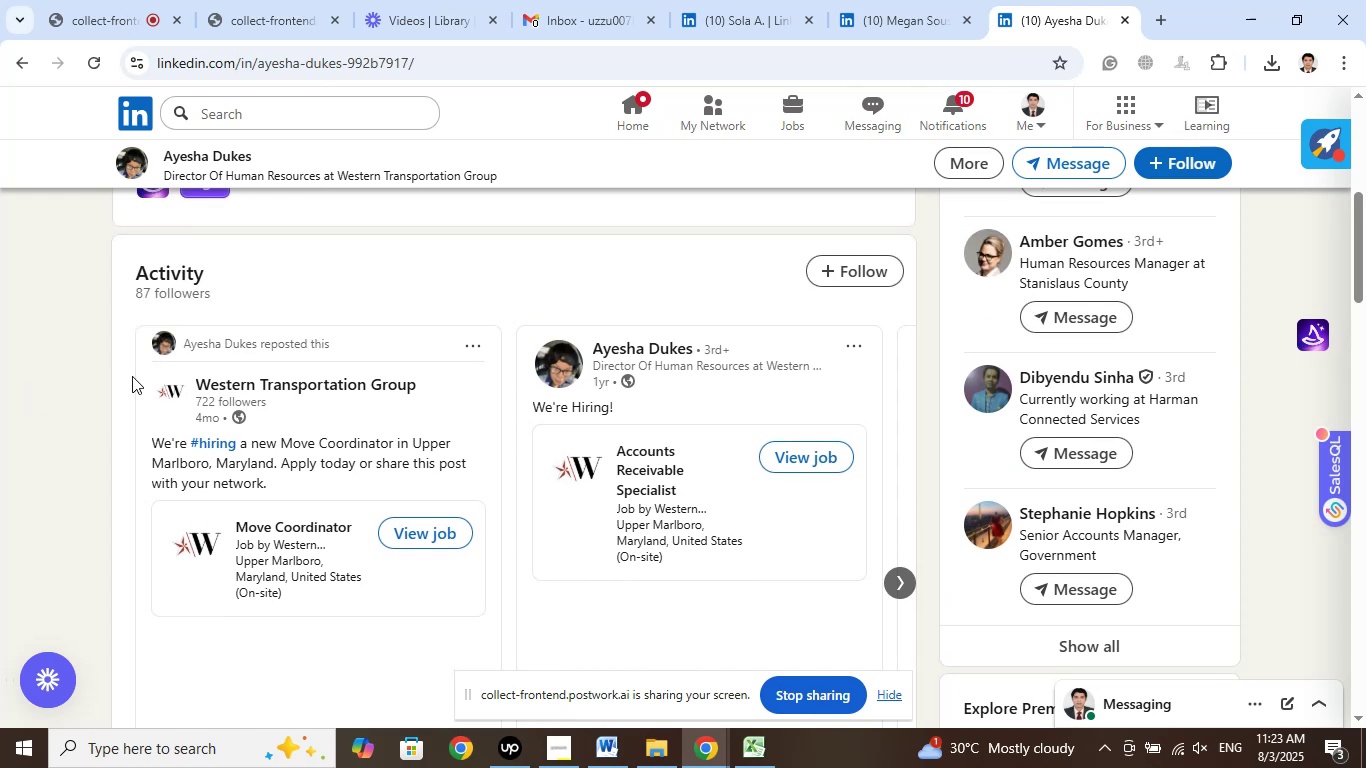 
scroll: coordinate [1222, 417], scroll_direction: down, amount: 1.0
 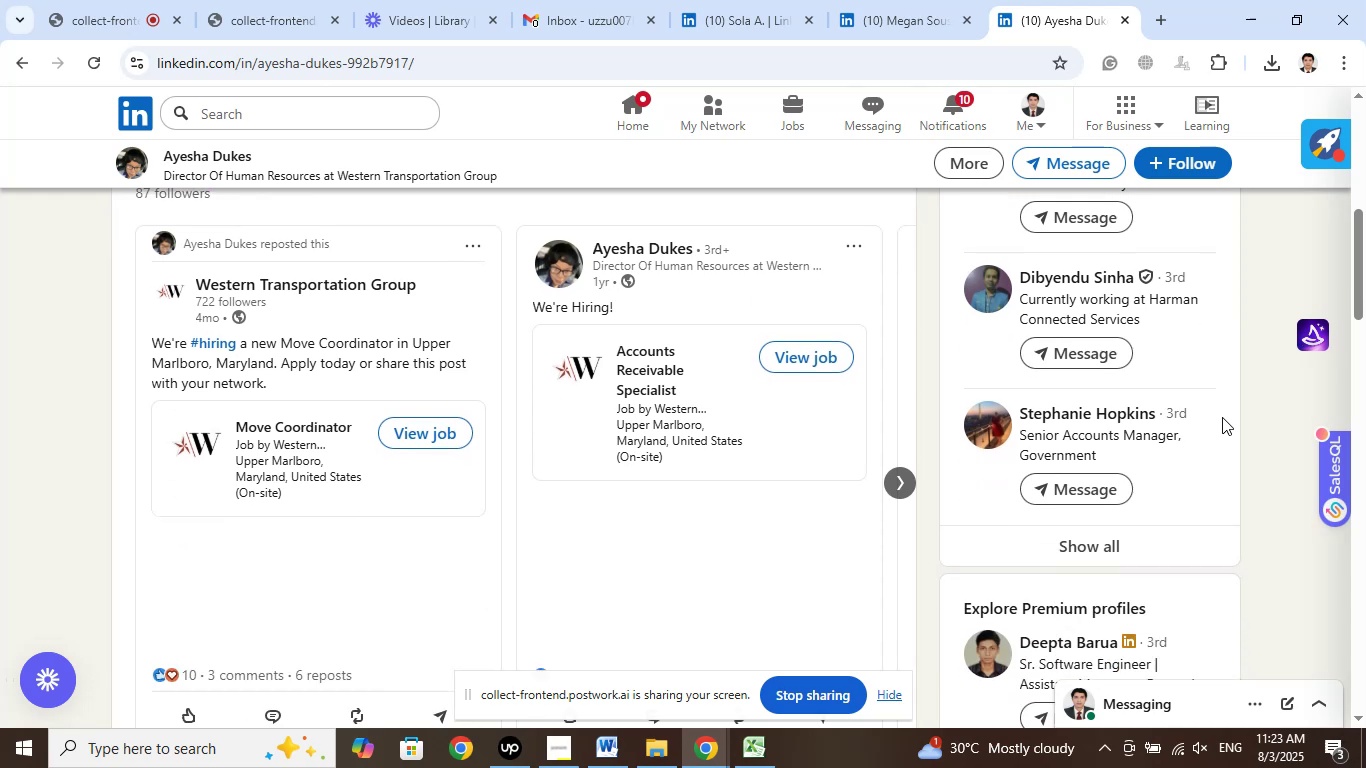 
left_click([1132, 544])
 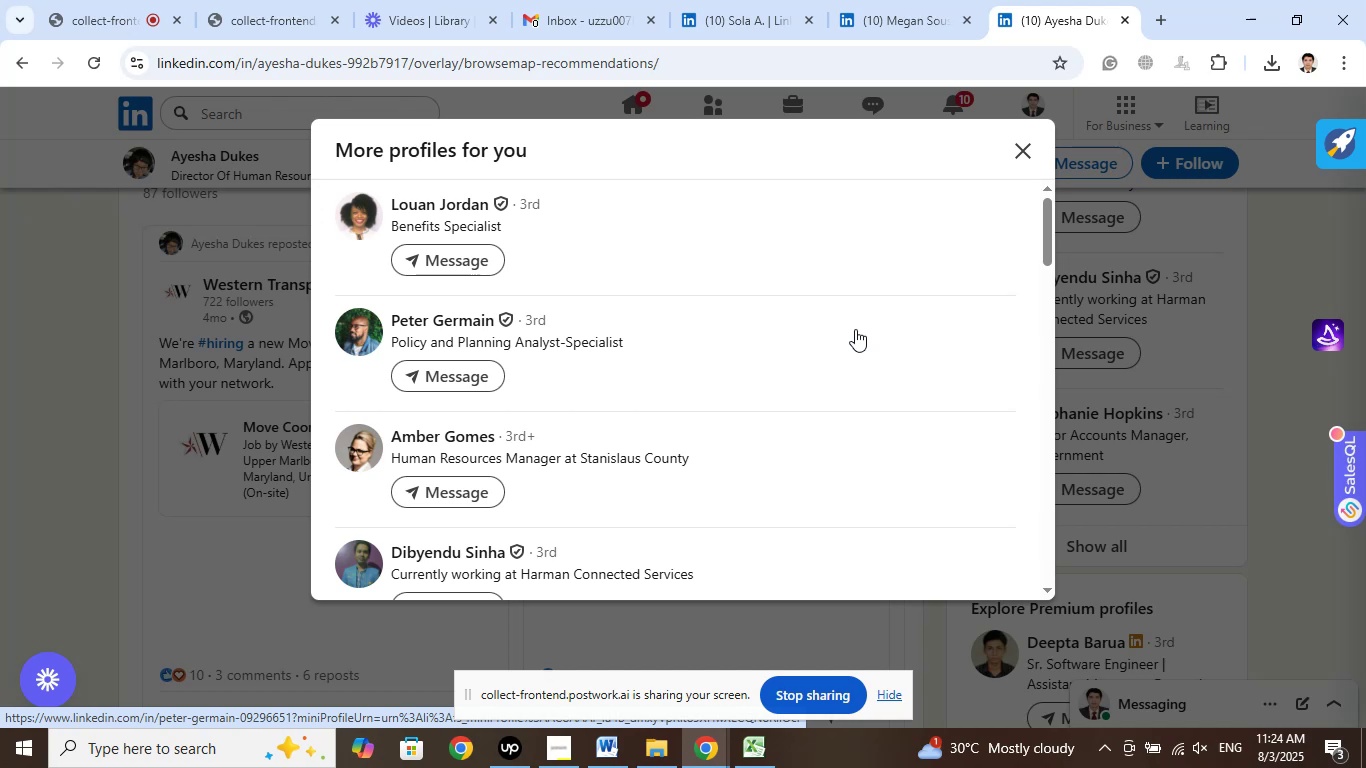 
wait(29.34)
 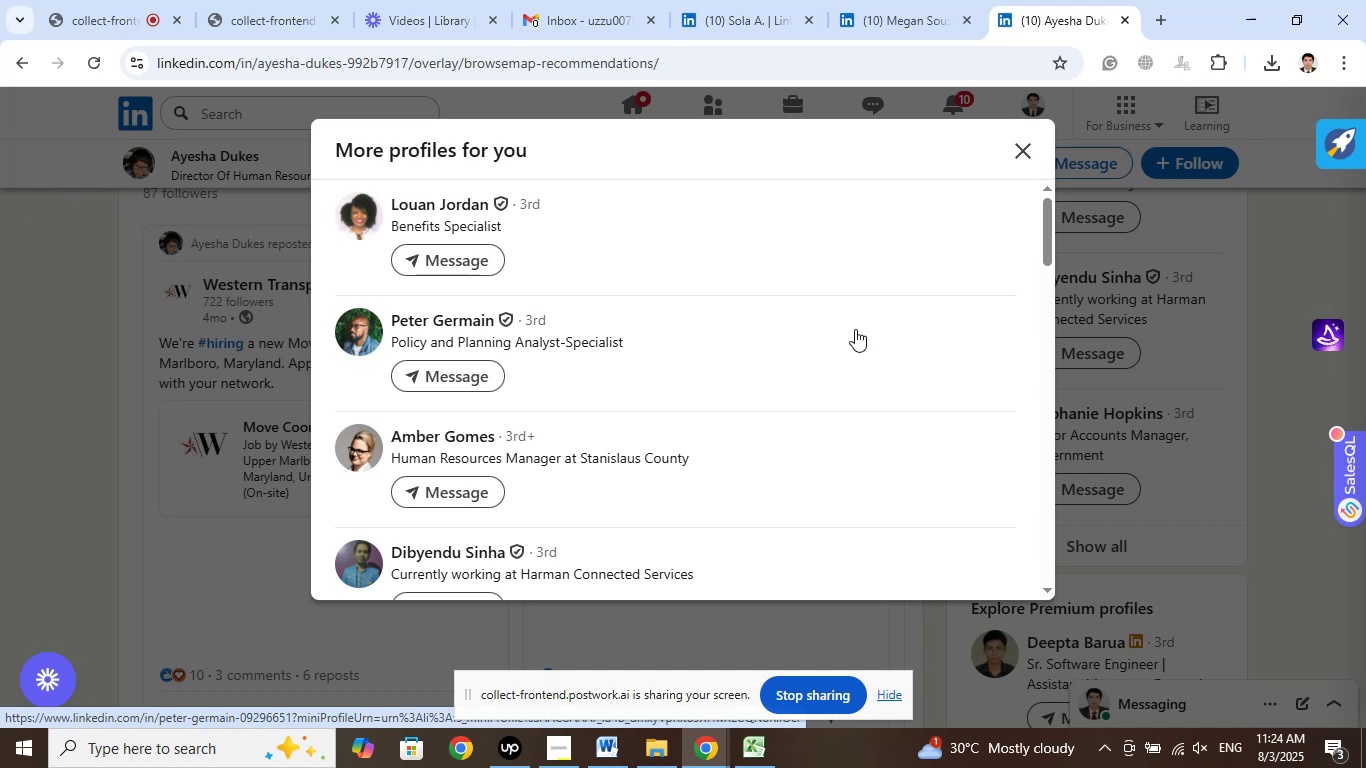 
scroll: coordinate [644, 382], scroll_direction: down, amount: 6.0
 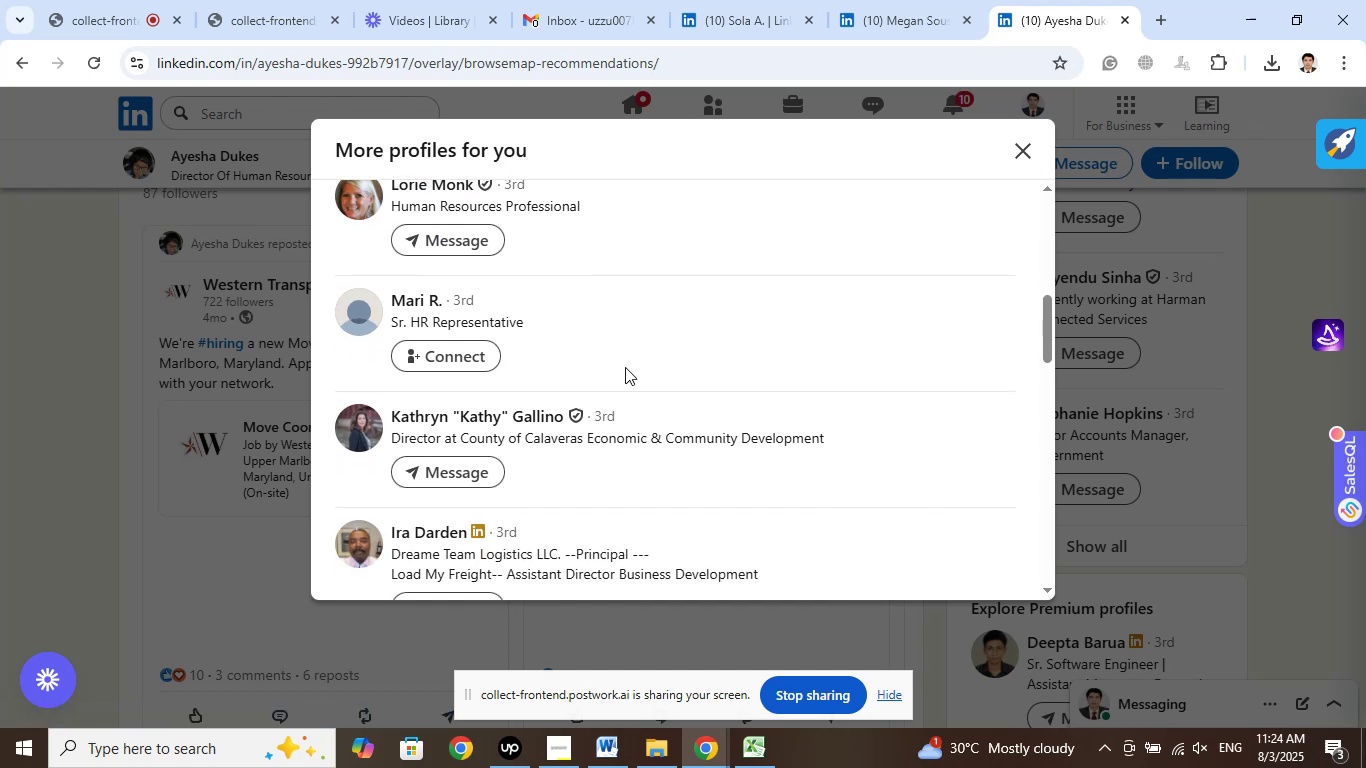 
scroll: coordinate [732, 366], scroll_direction: down, amount: 3.0
 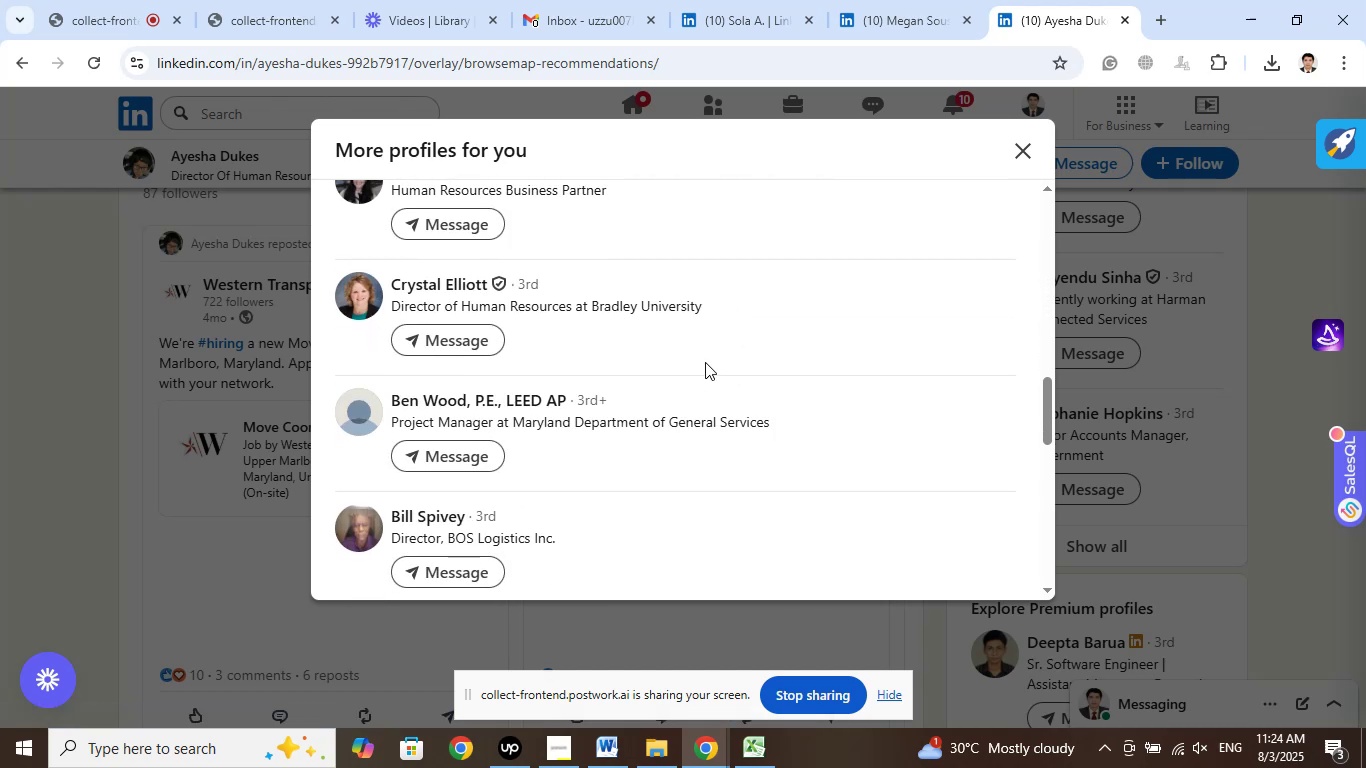 
mouse_move([458, 284])
 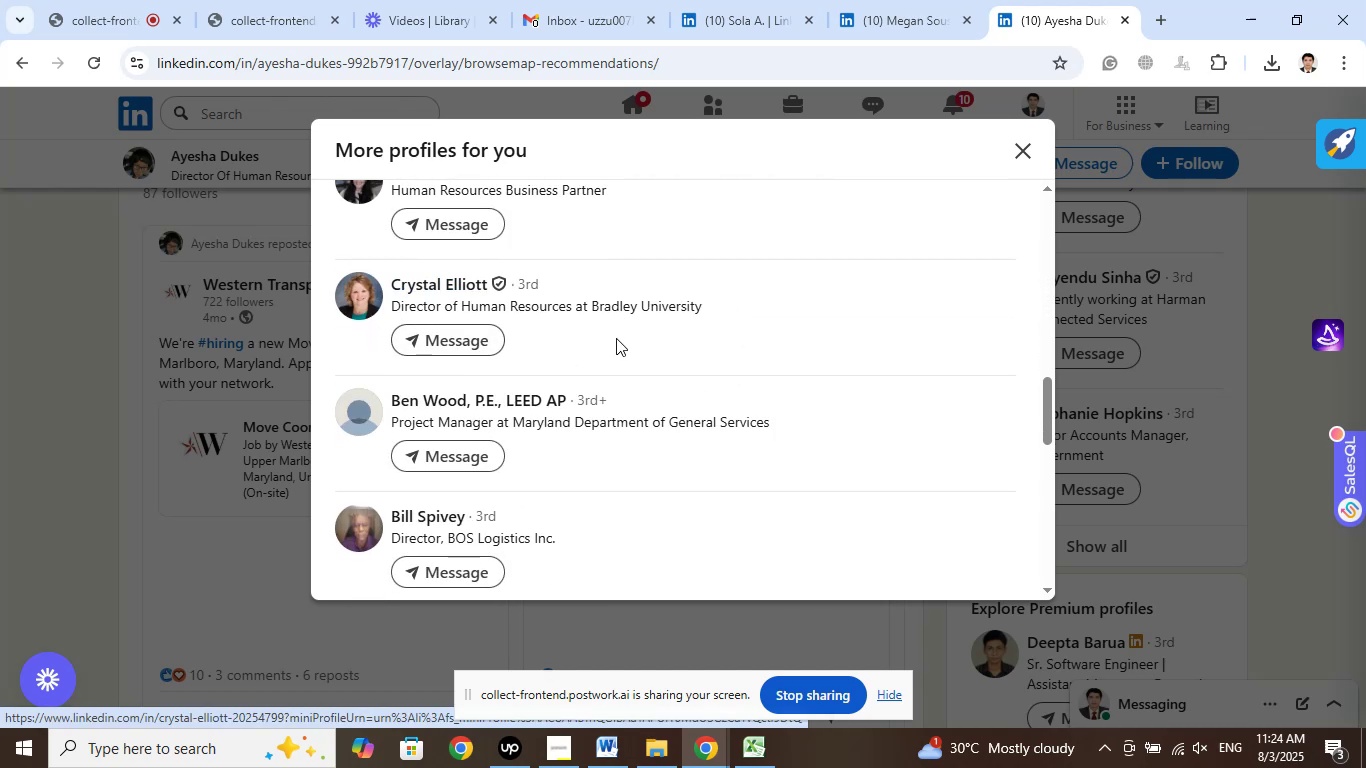 
scroll: coordinate [625, 346], scroll_direction: down, amount: 2.0
 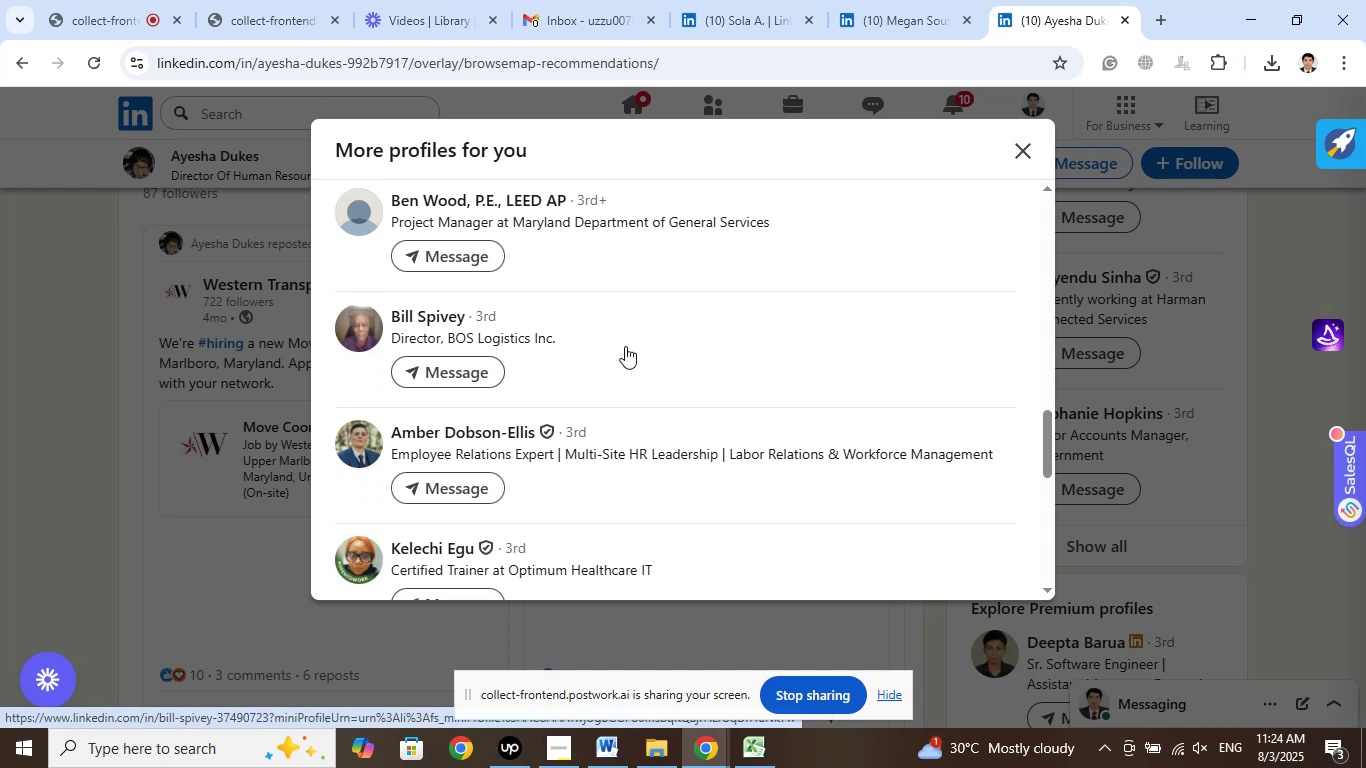 
wait(12.17)
 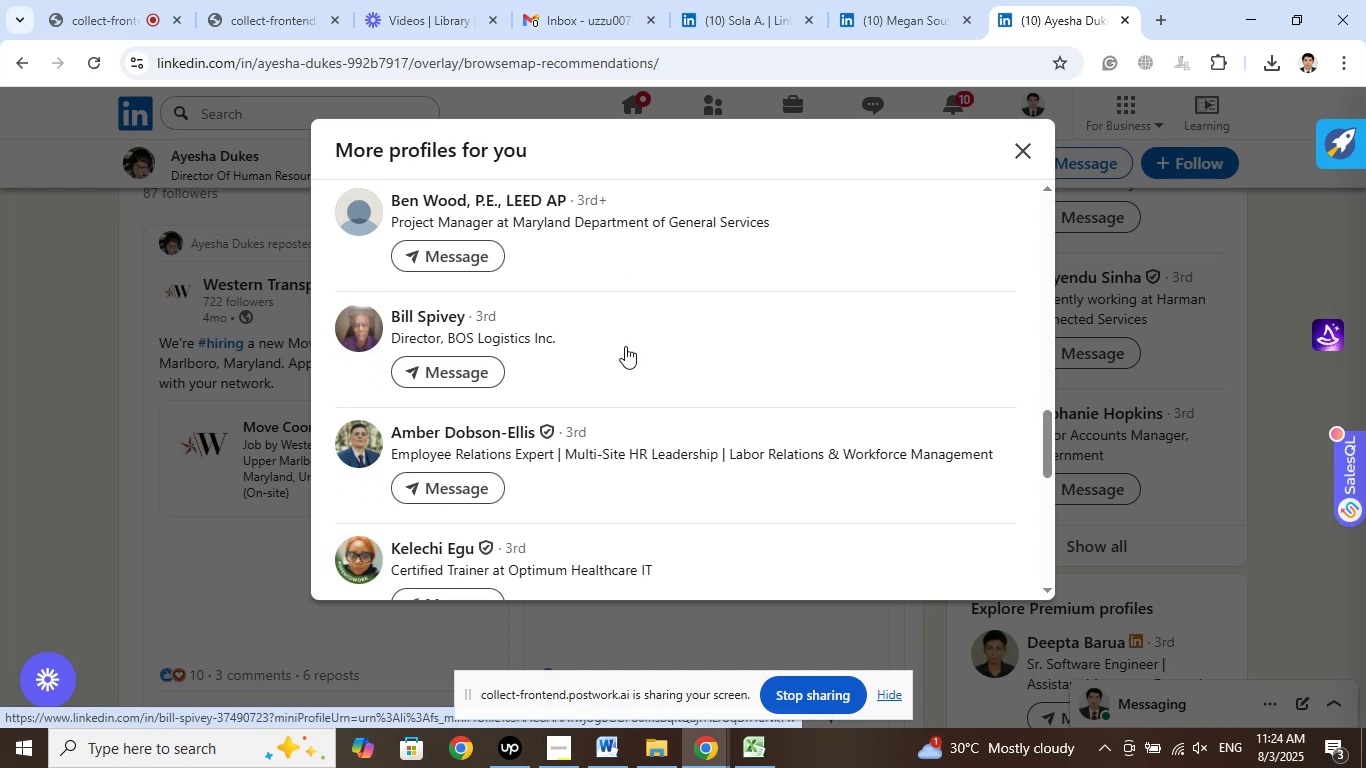 
scroll: coordinate [625, 346], scroll_direction: down, amount: 1.0
 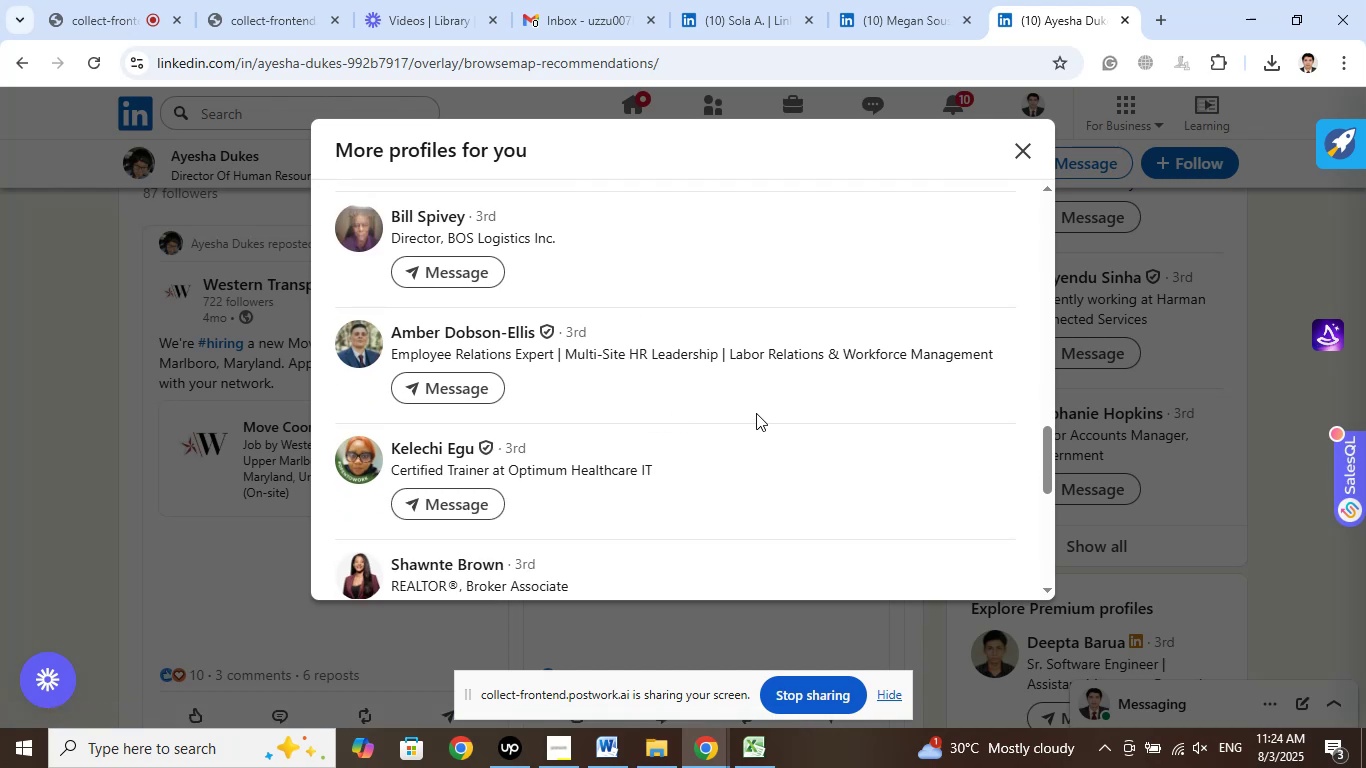 
wait(7.81)
 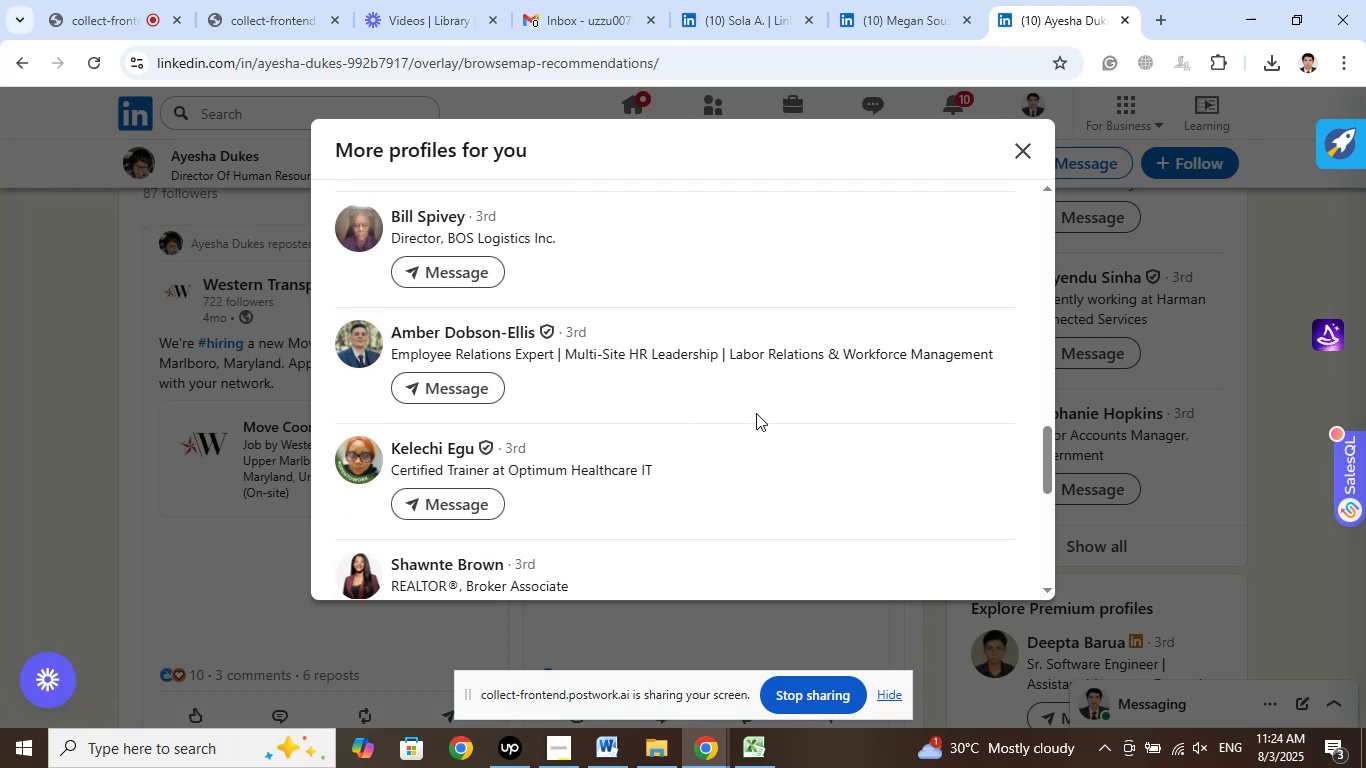 
scroll: coordinate [754, 412], scroll_direction: down, amount: 1.0
 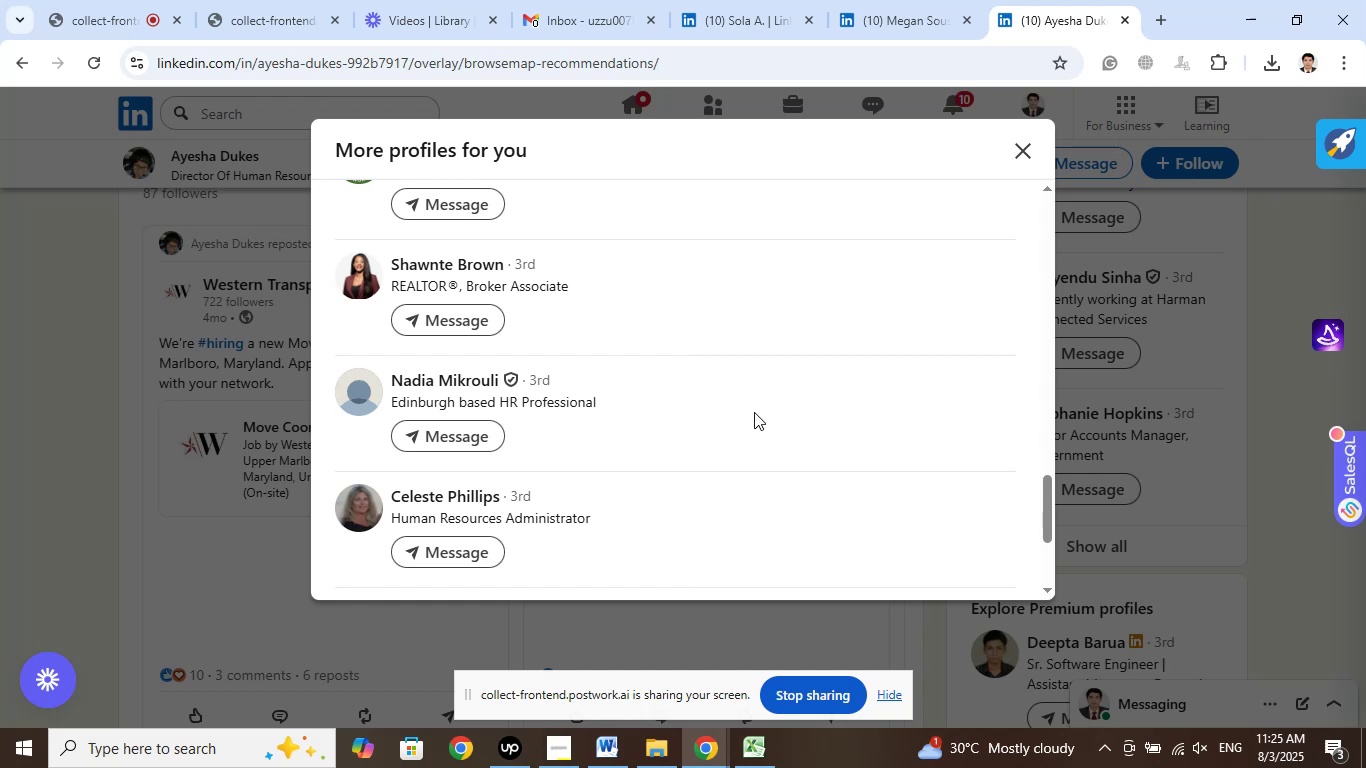 
wait(16.52)
 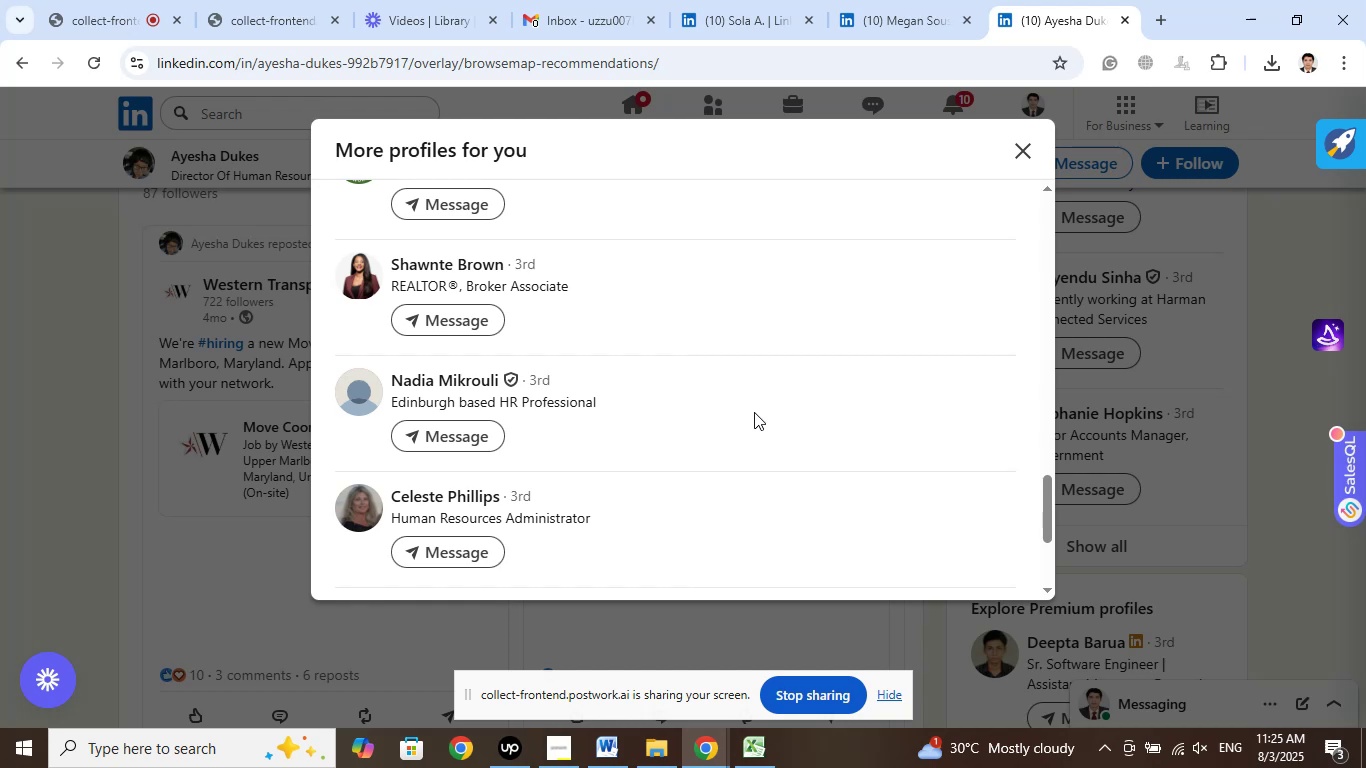 
scroll: coordinate [726, 403], scroll_direction: down, amount: 2.0
 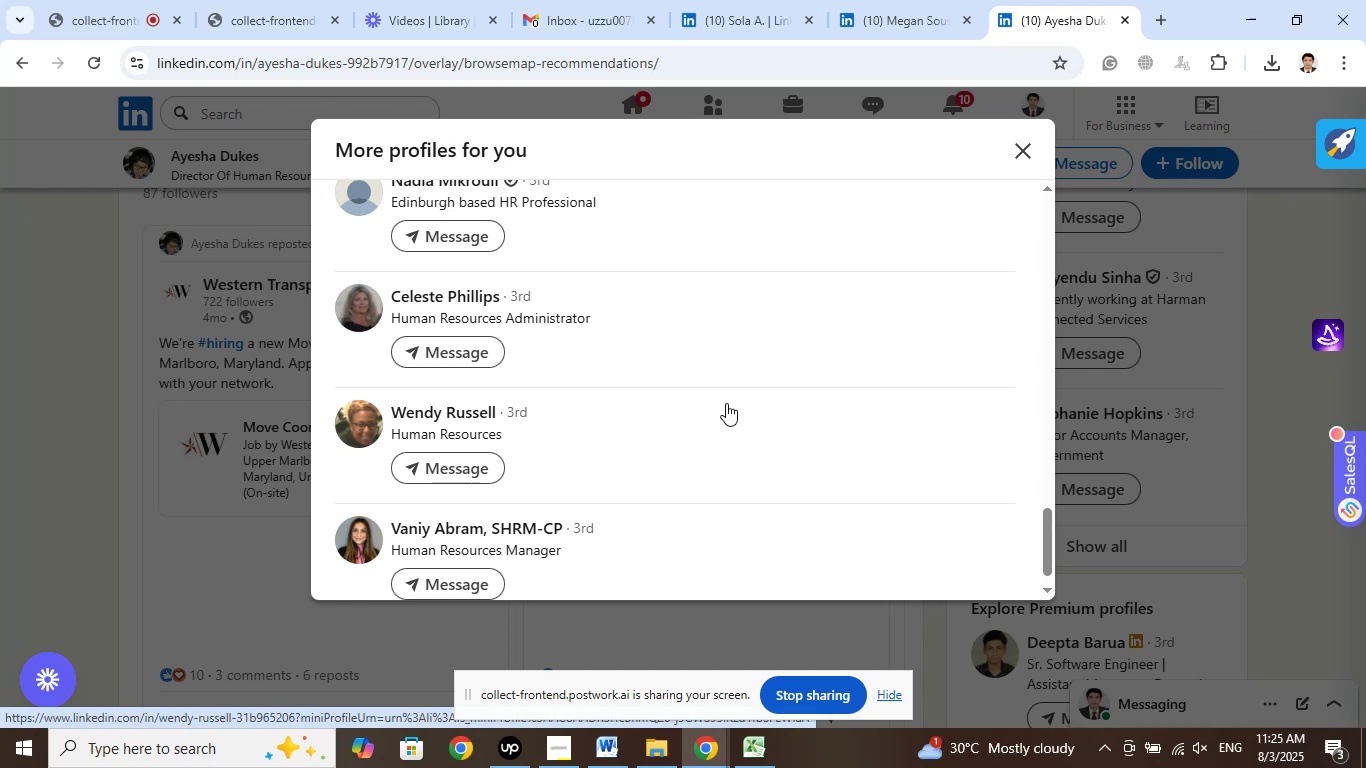 
wait(6.52)
 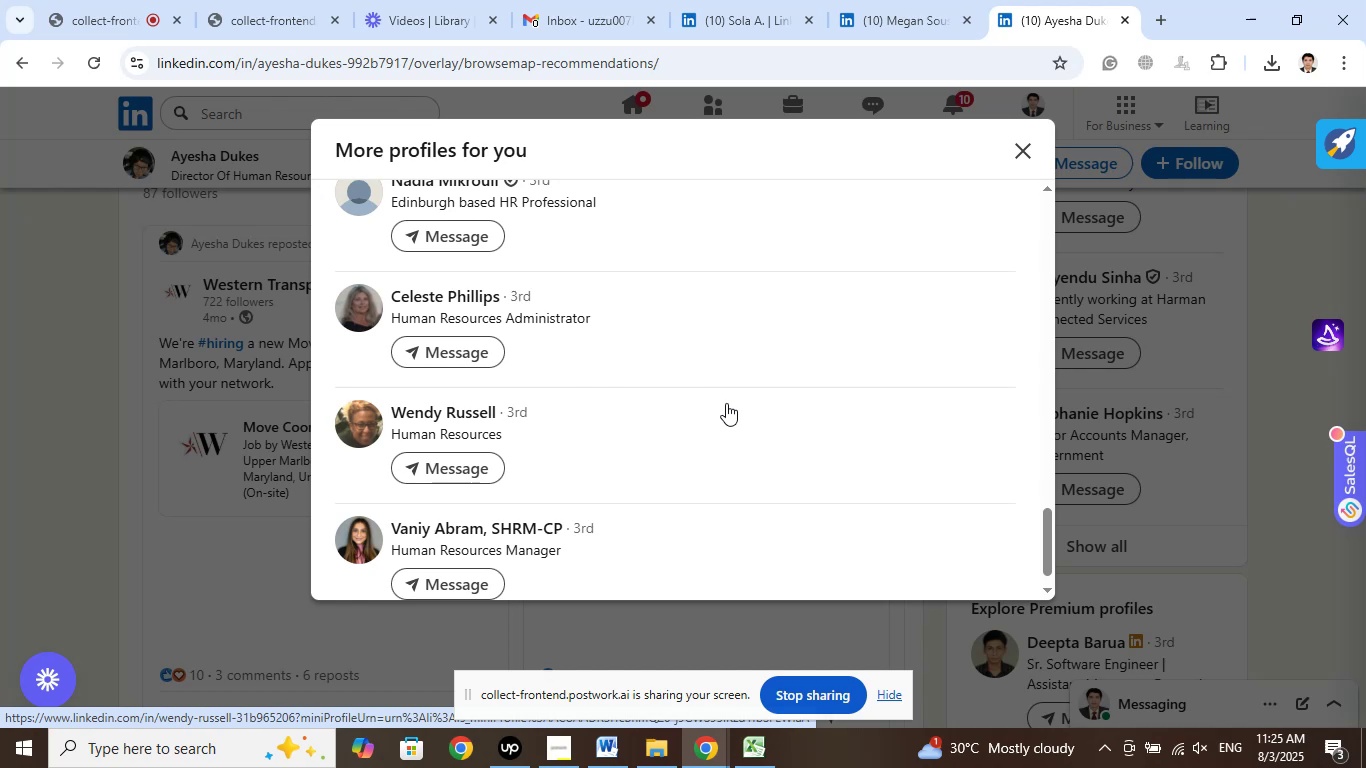 
right_click([454, 410])
 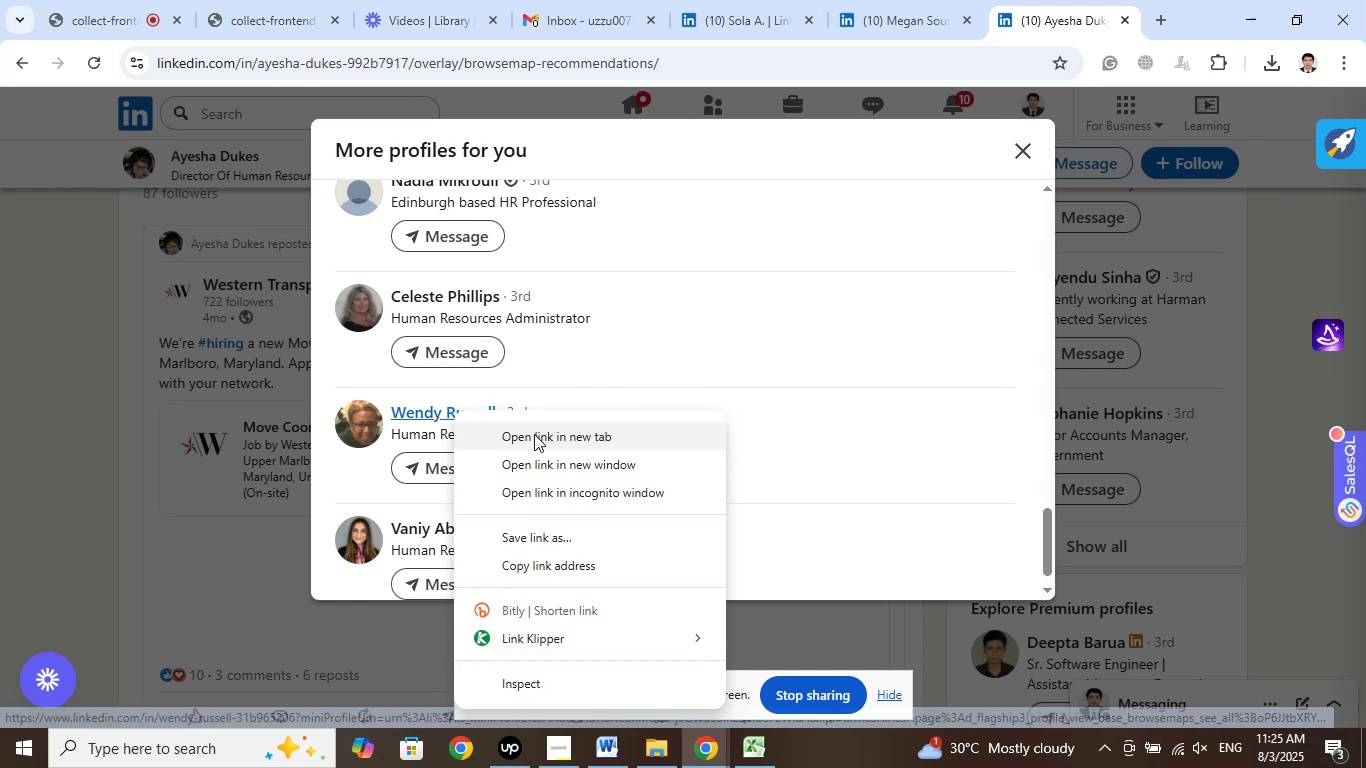 
left_click([534, 434])
 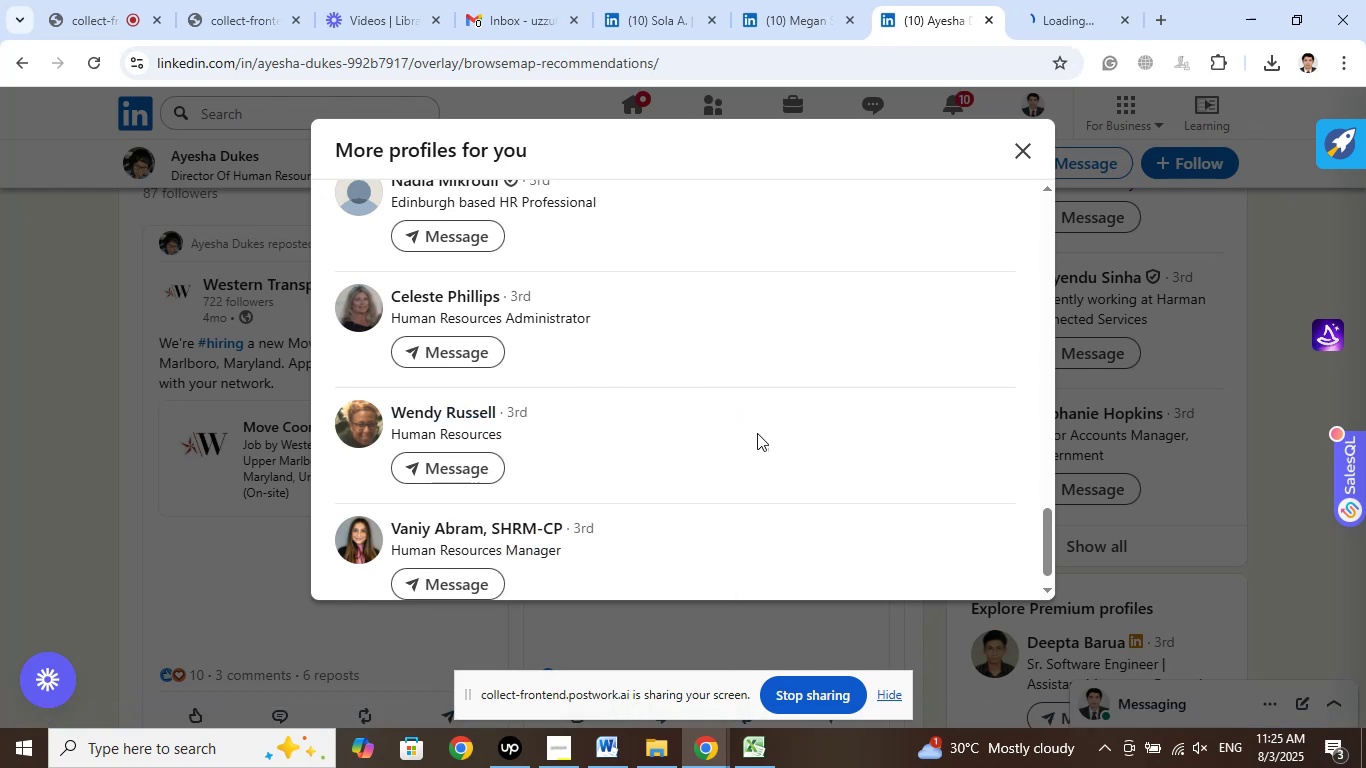 
scroll: coordinate [757, 433], scroll_direction: down, amount: 1.0
 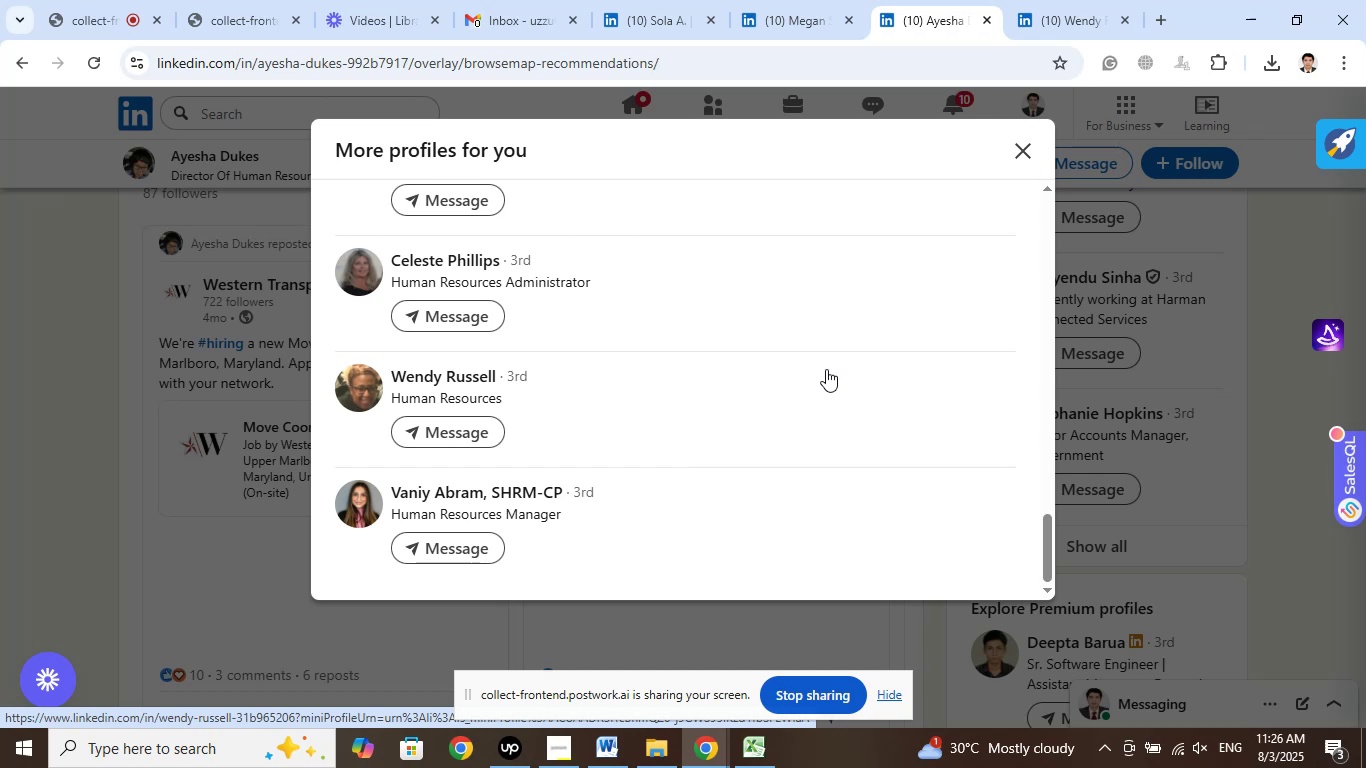 
wait(44.81)
 